 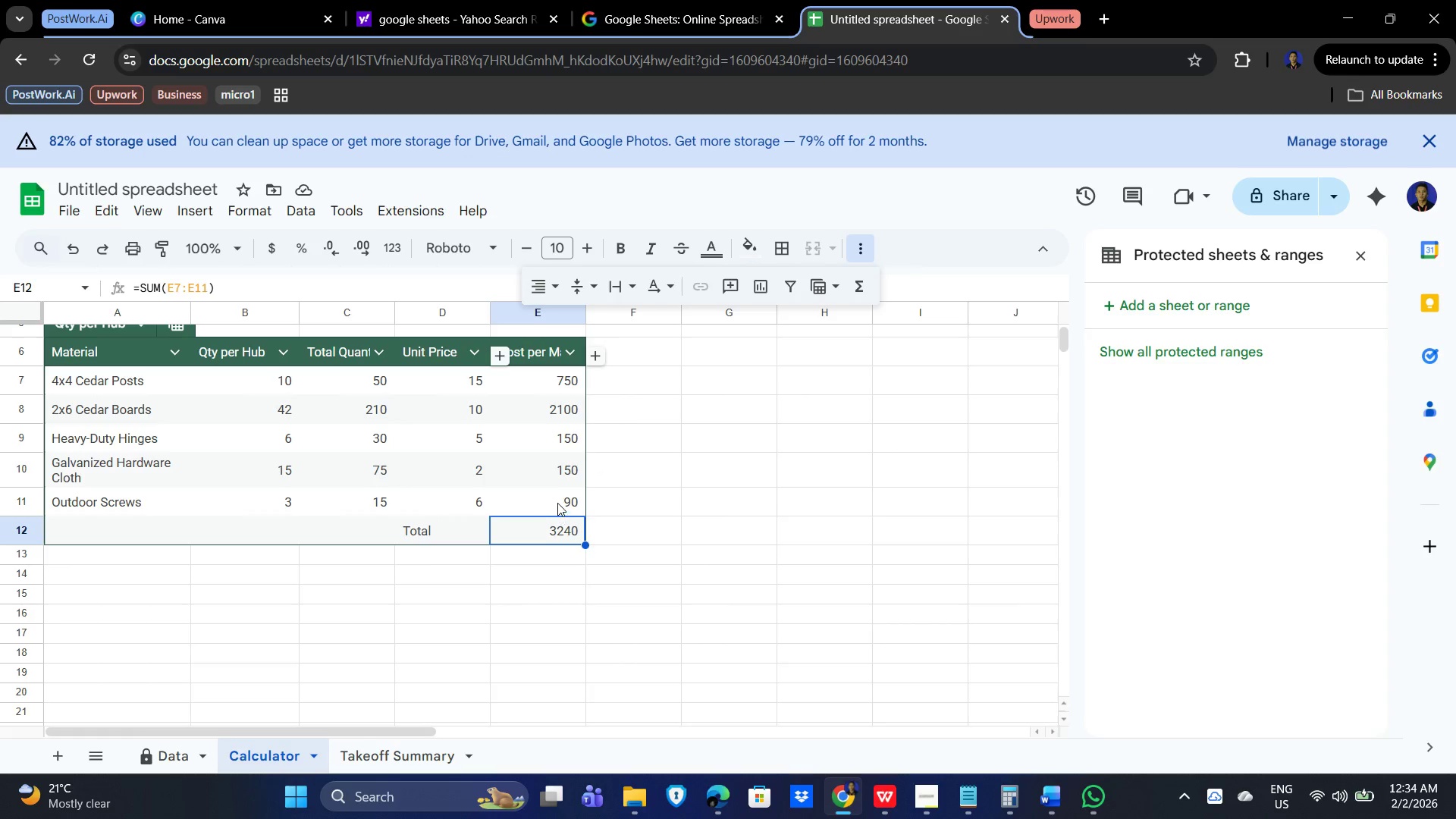 
left_click_drag(start_coordinate=[545, 526], to_coordinate=[151, 403])
 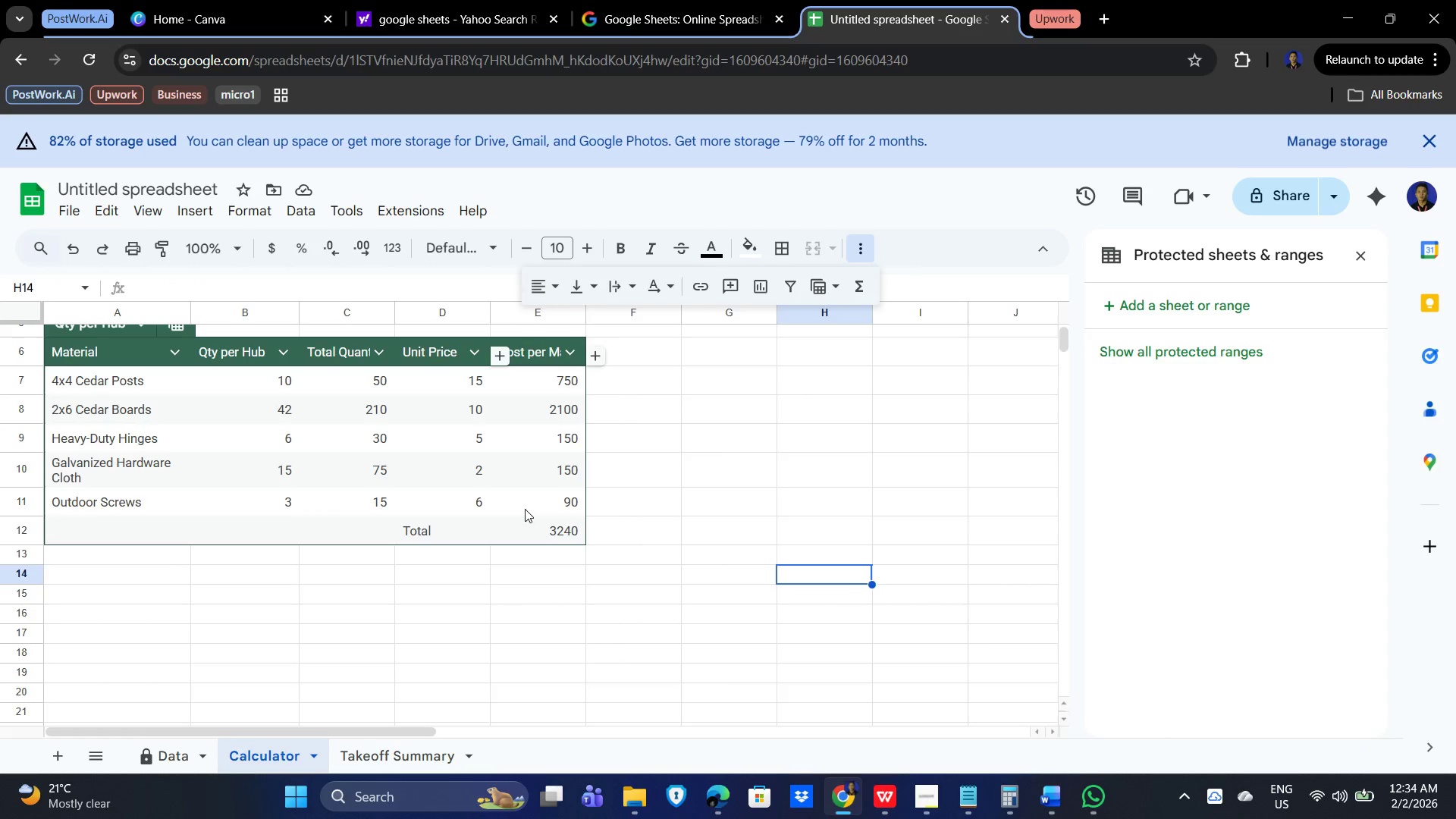 
left_click_drag(start_coordinate=[557, 506], to_coordinate=[83, 371])
 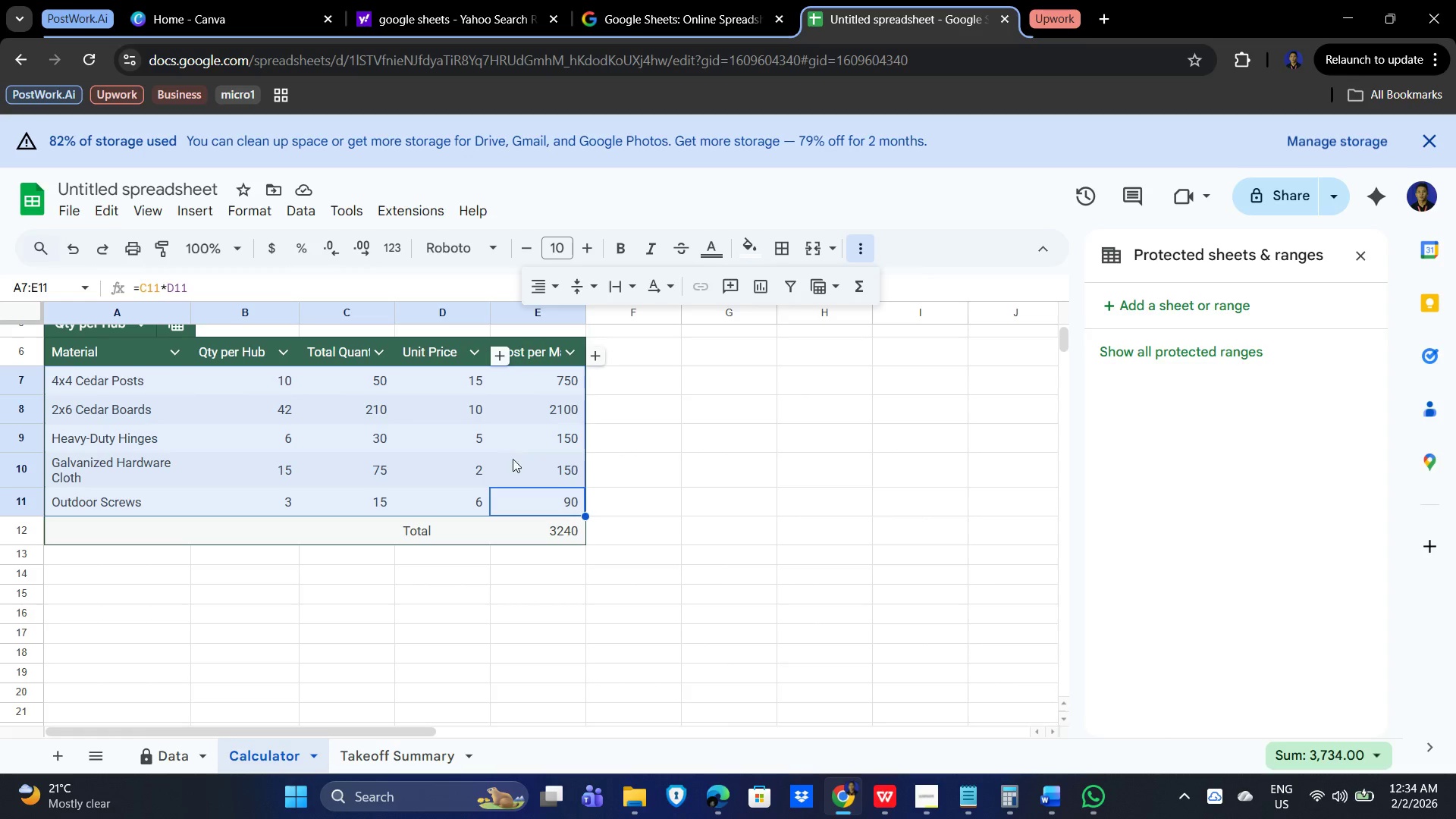 
left_click_drag(start_coordinate=[593, 477], to_coordinate=[584, 477])
 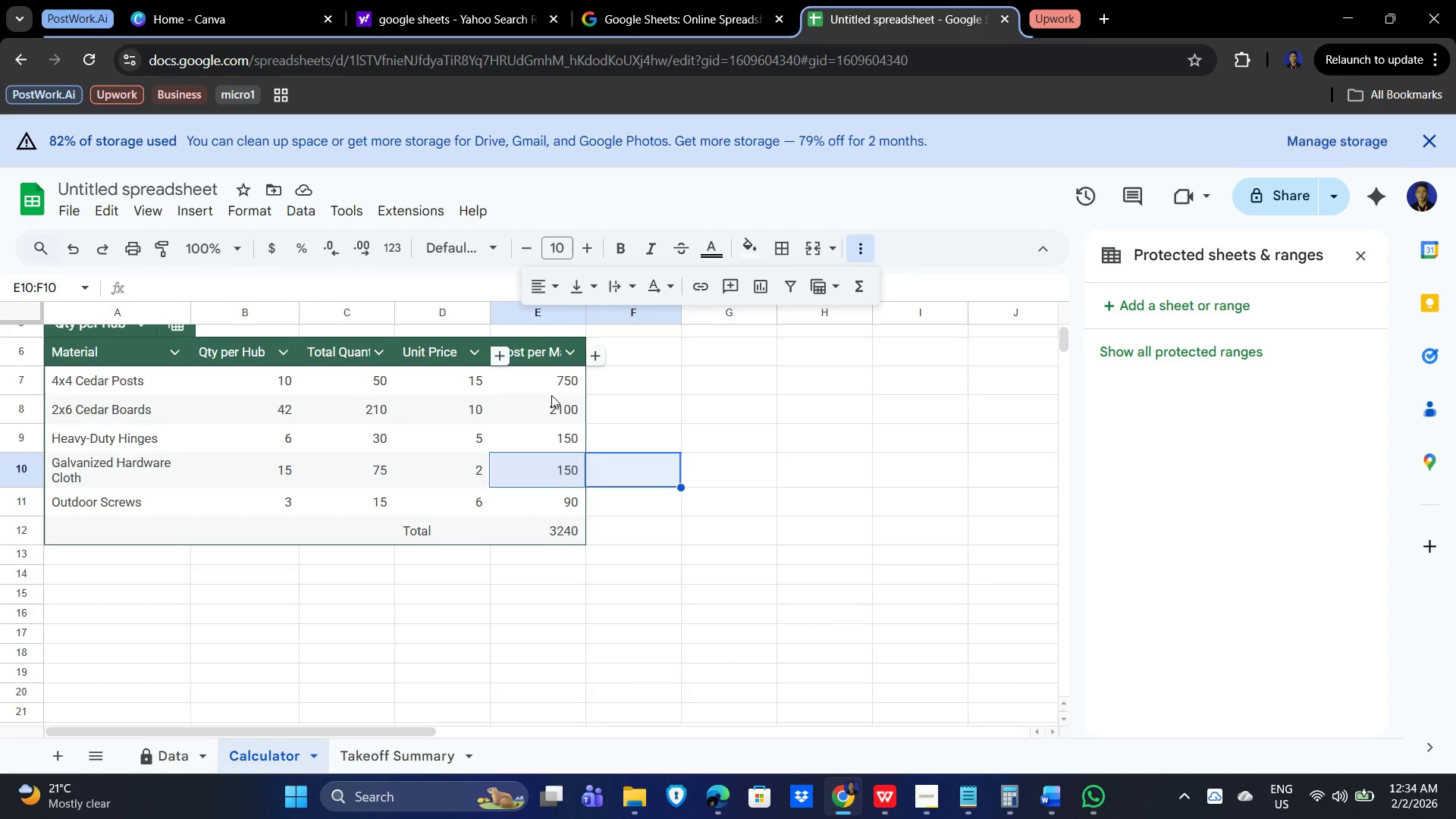 
left_click([682, 422])
 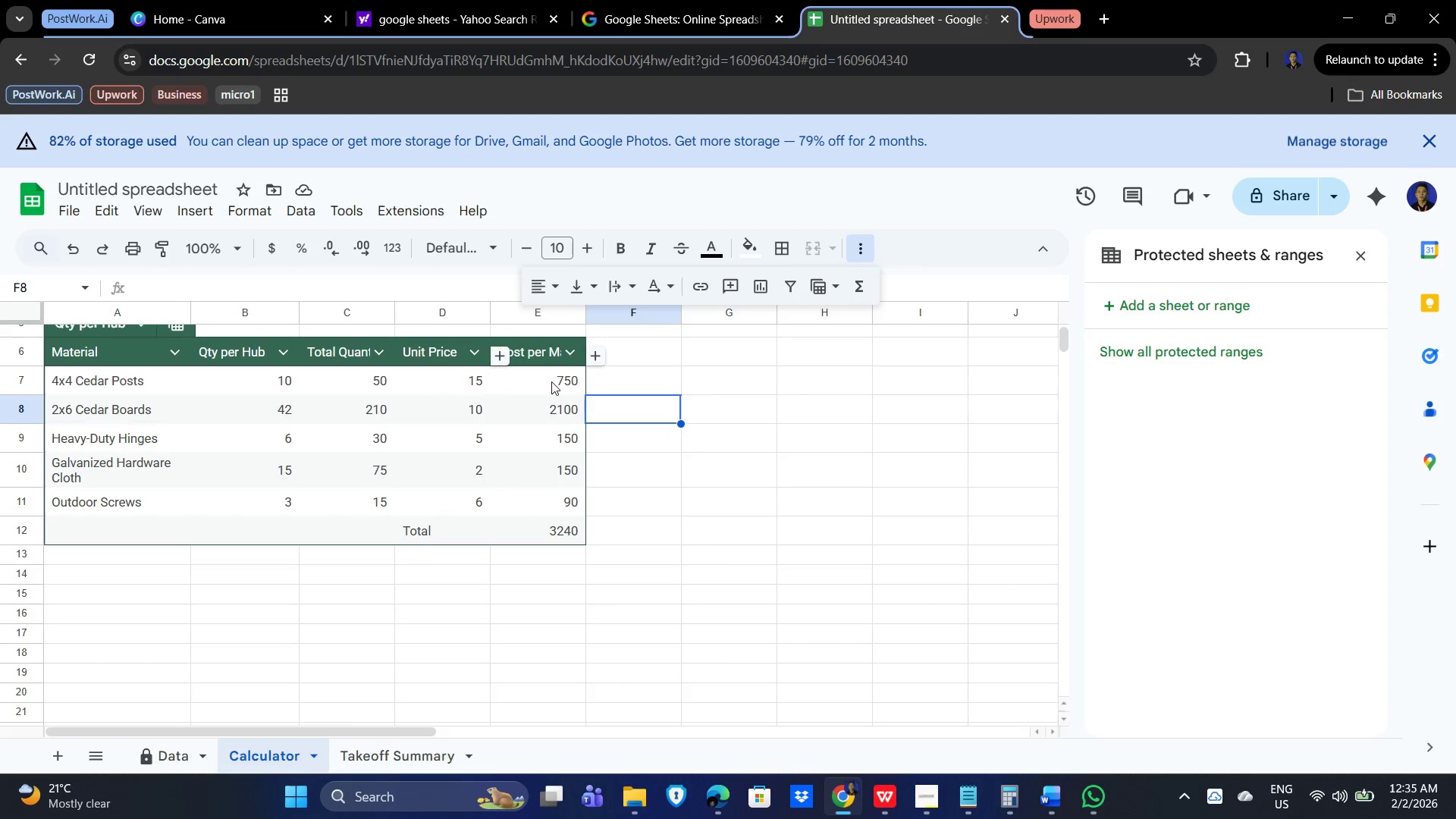 
left_click([532, 350])
 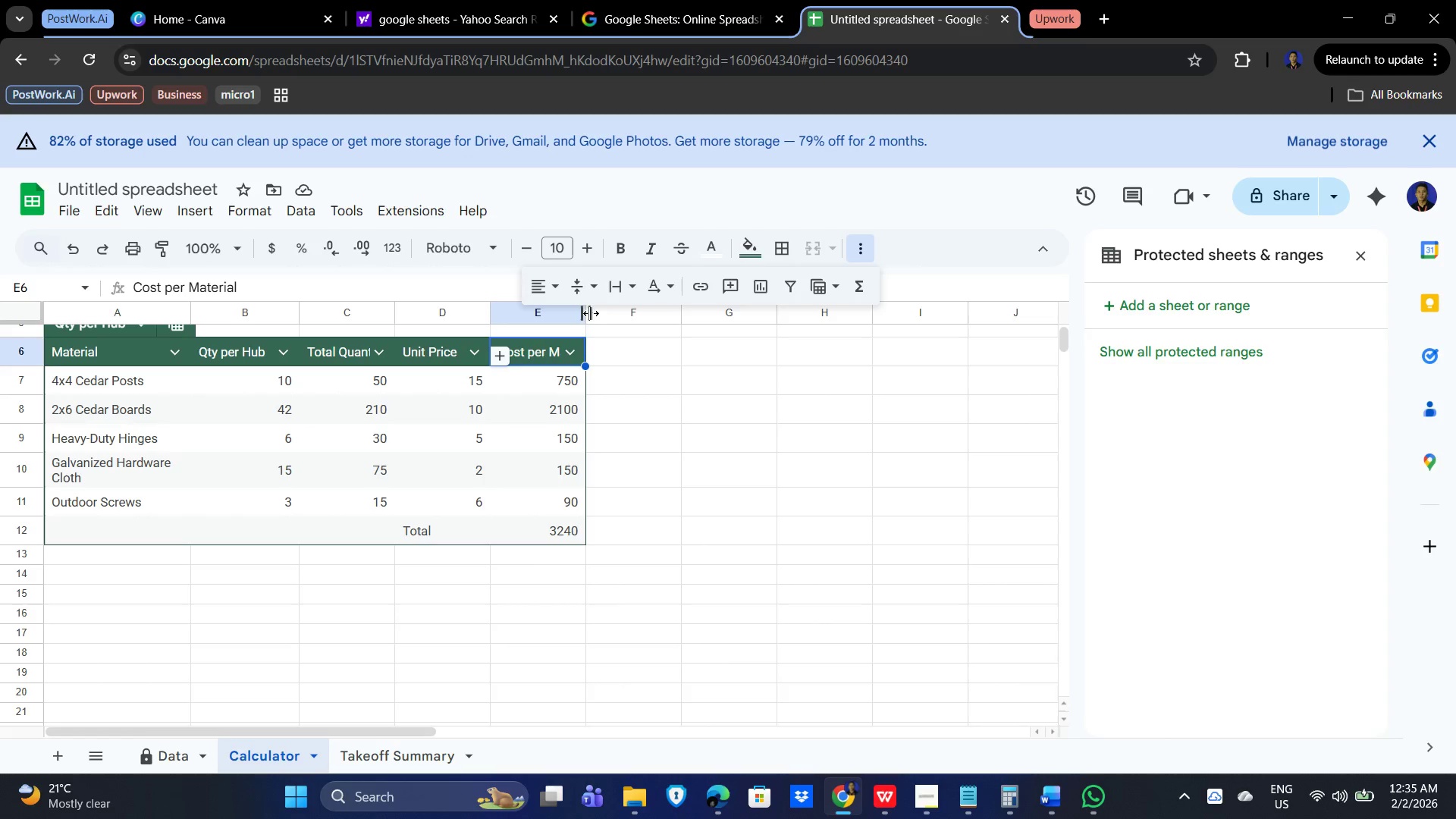 
left_click_drag(start_coordinate=[585, 313], to_coordinate=[617, 312])
 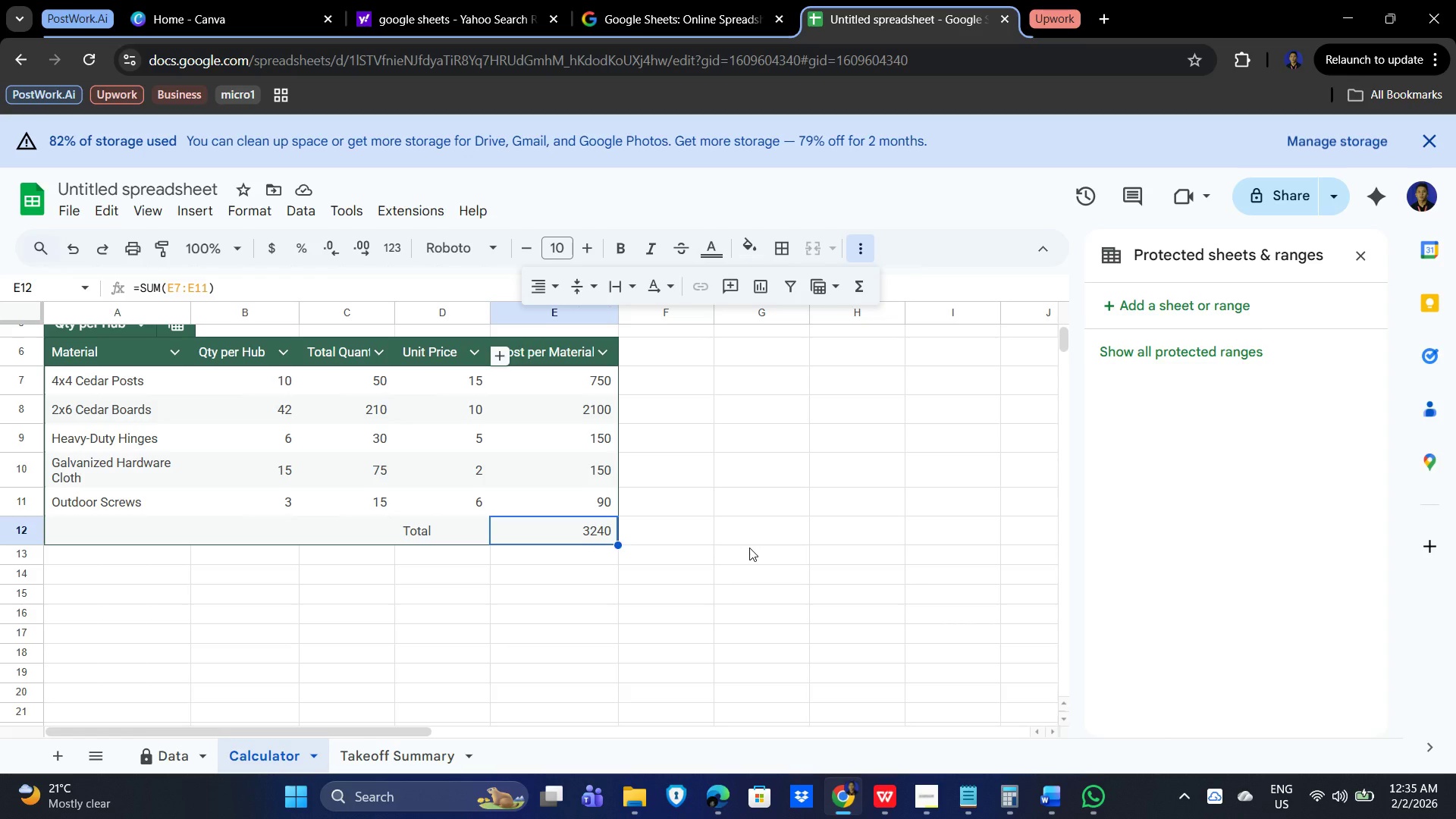 
wait(13.39)
 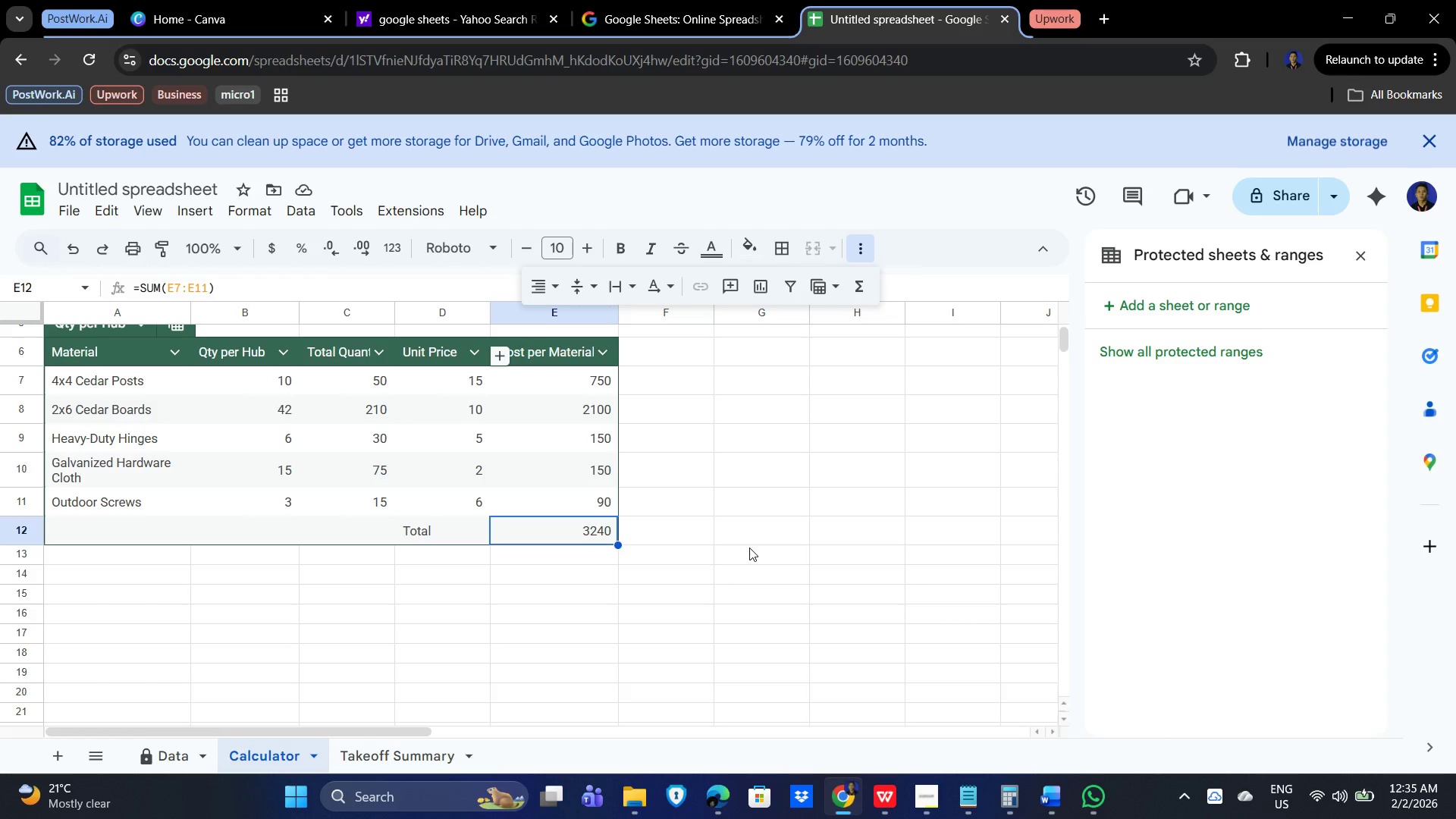 
left_click([251, 207])
 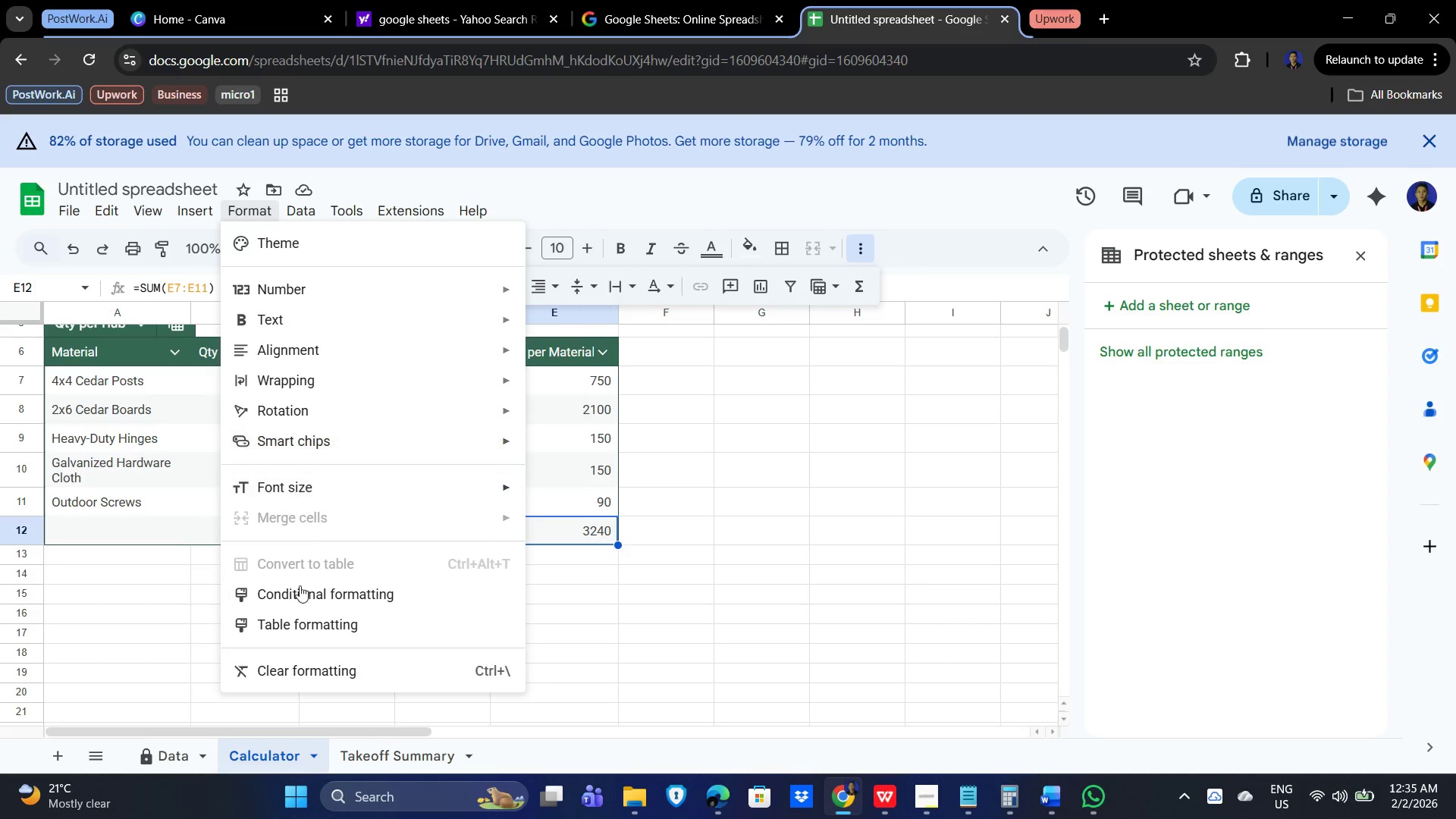 
left_click([358, 591])
 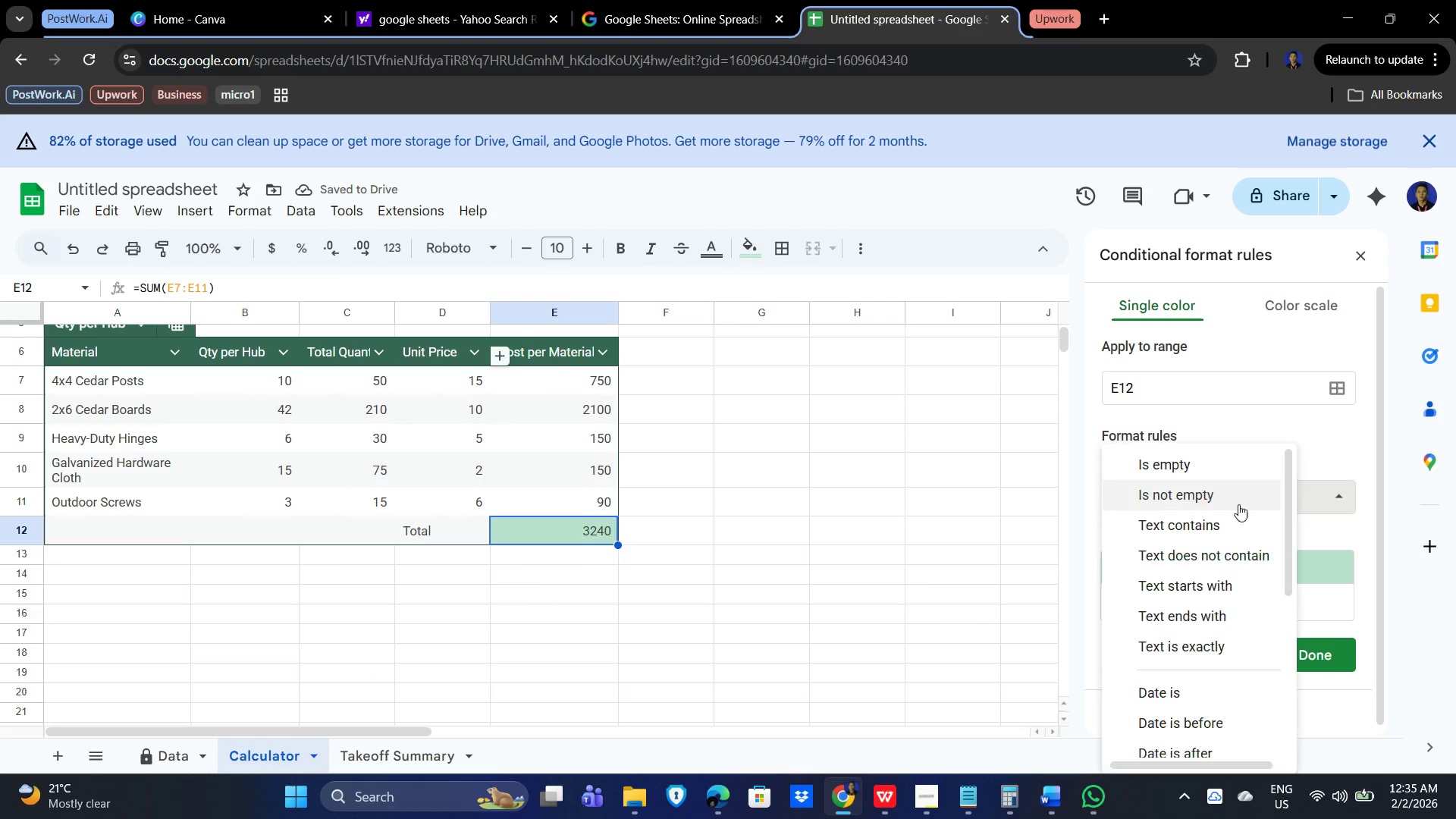 
wait(5.61)
 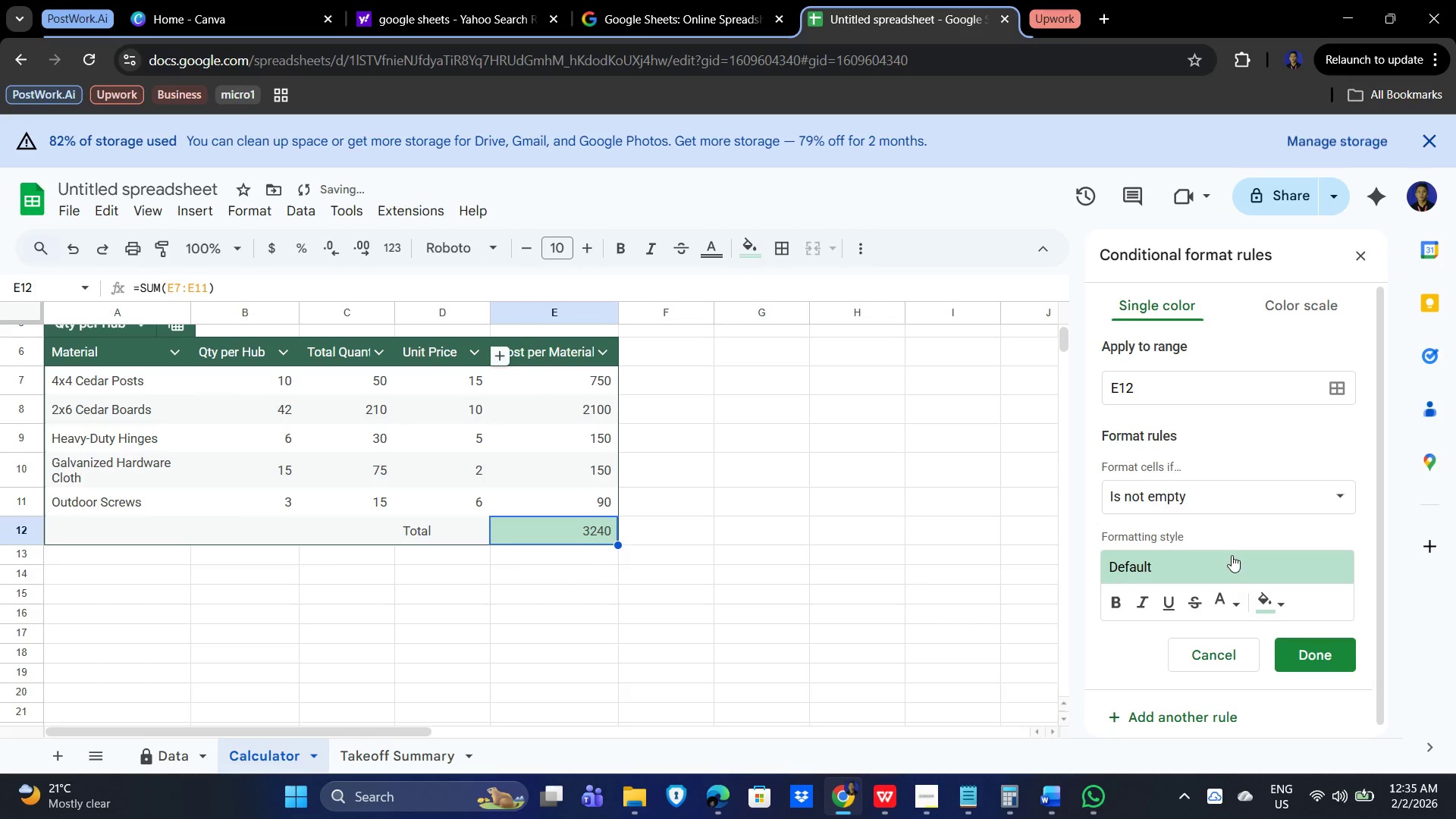 
scroll: coordinate [1215, 666], scroll_direction: down, amount: 1.0
 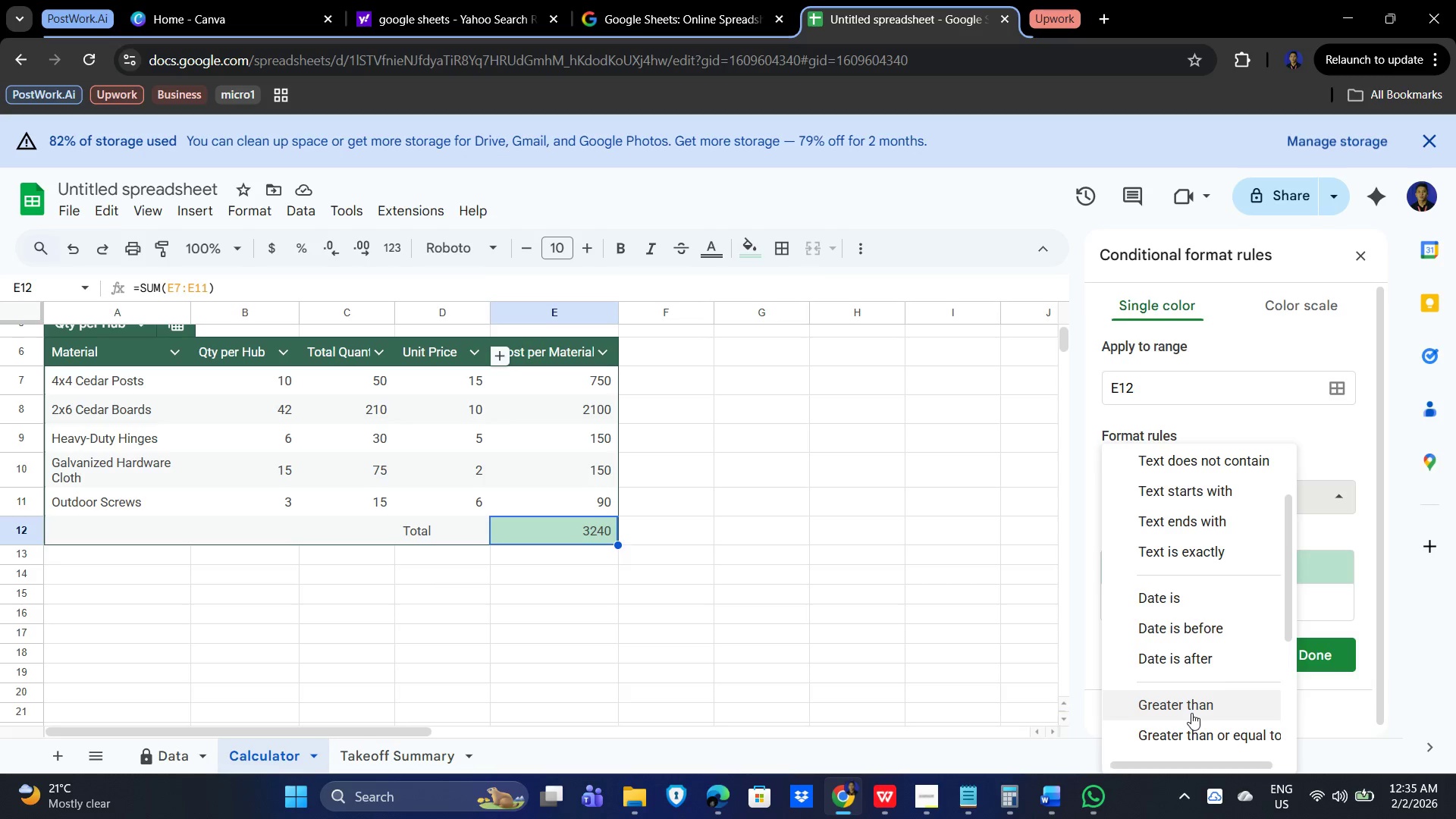 
left_click([1191, 705])
 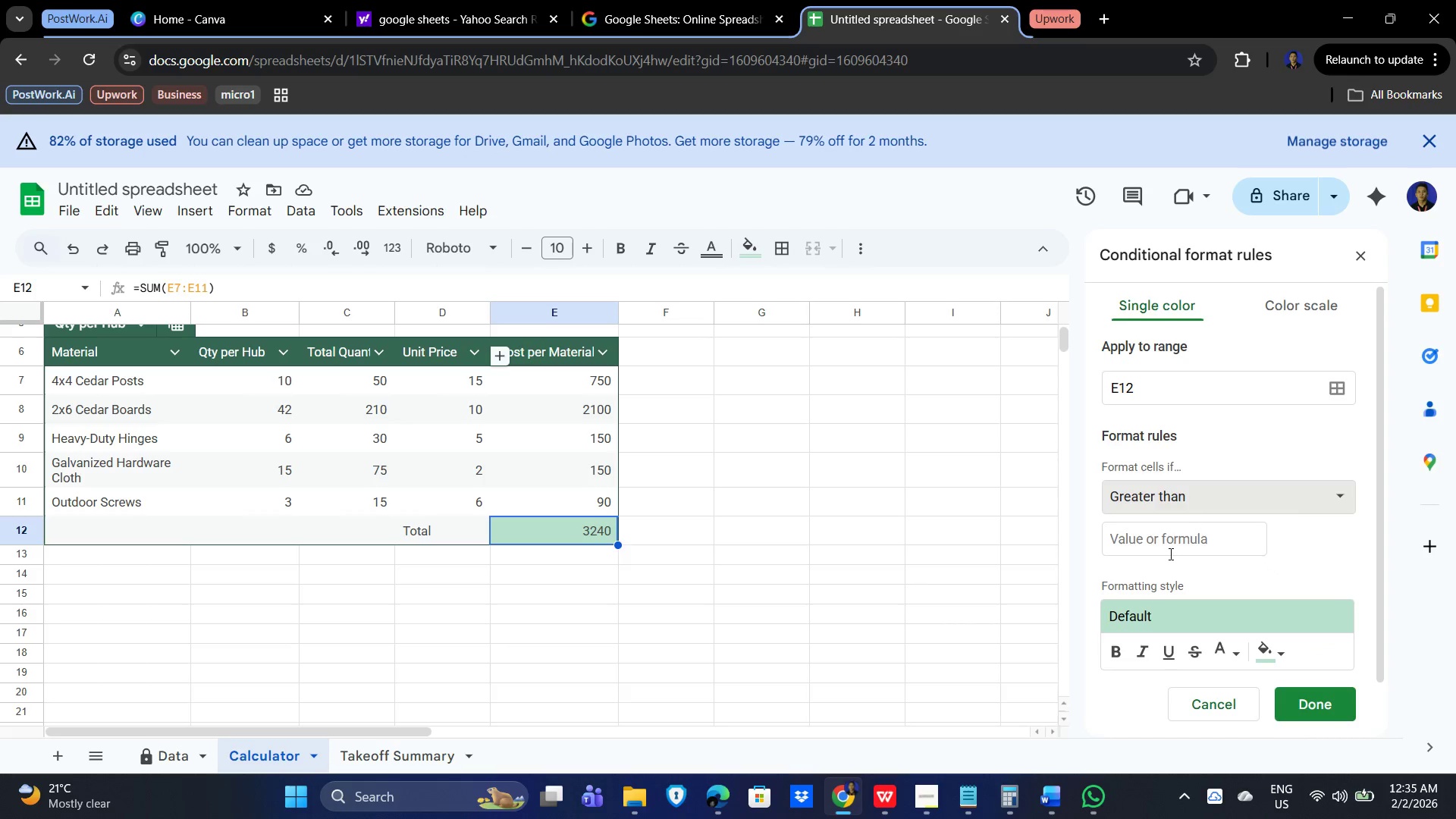 
left_click([1164, 545])
 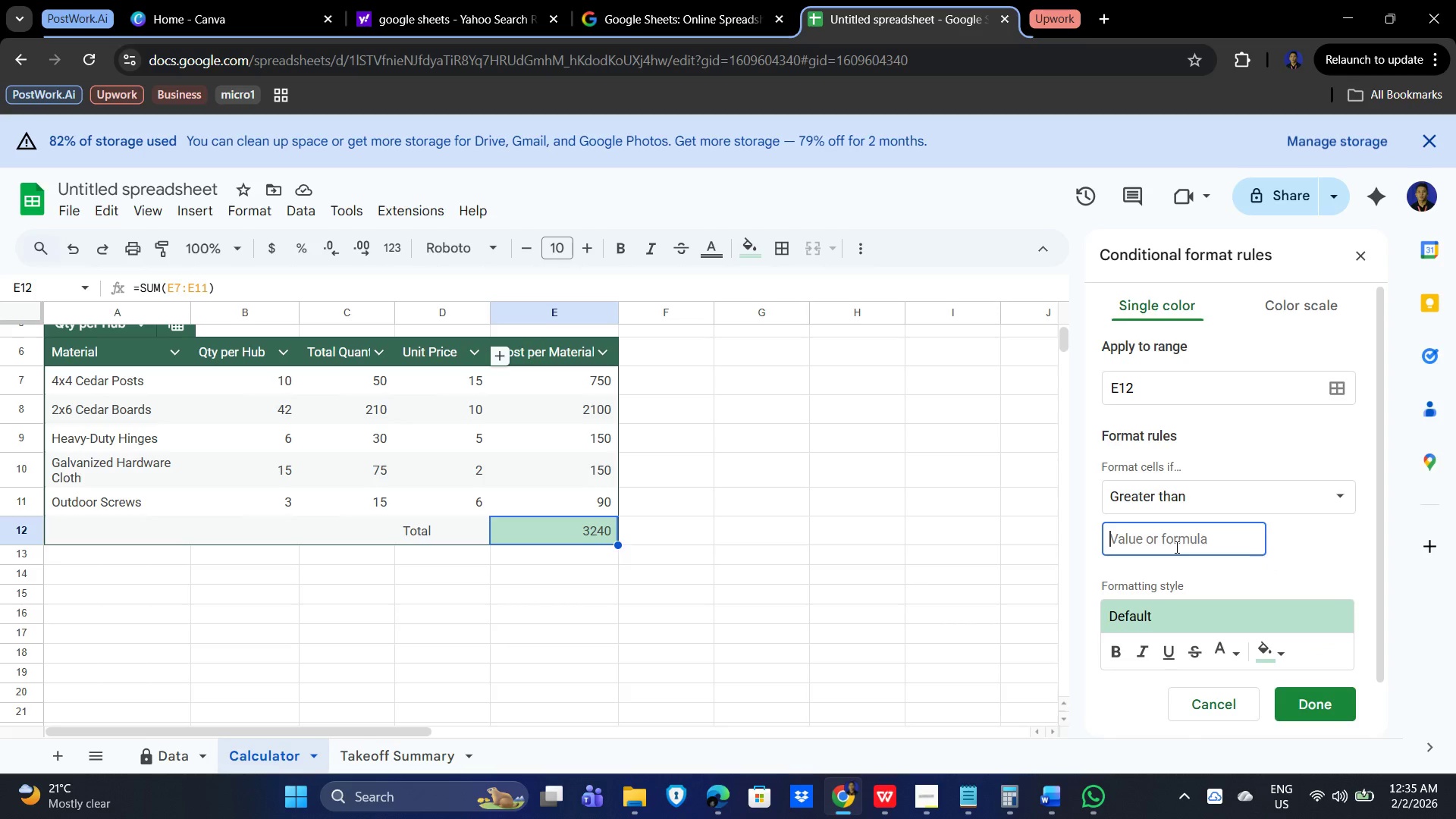 
key(Numpad2)
 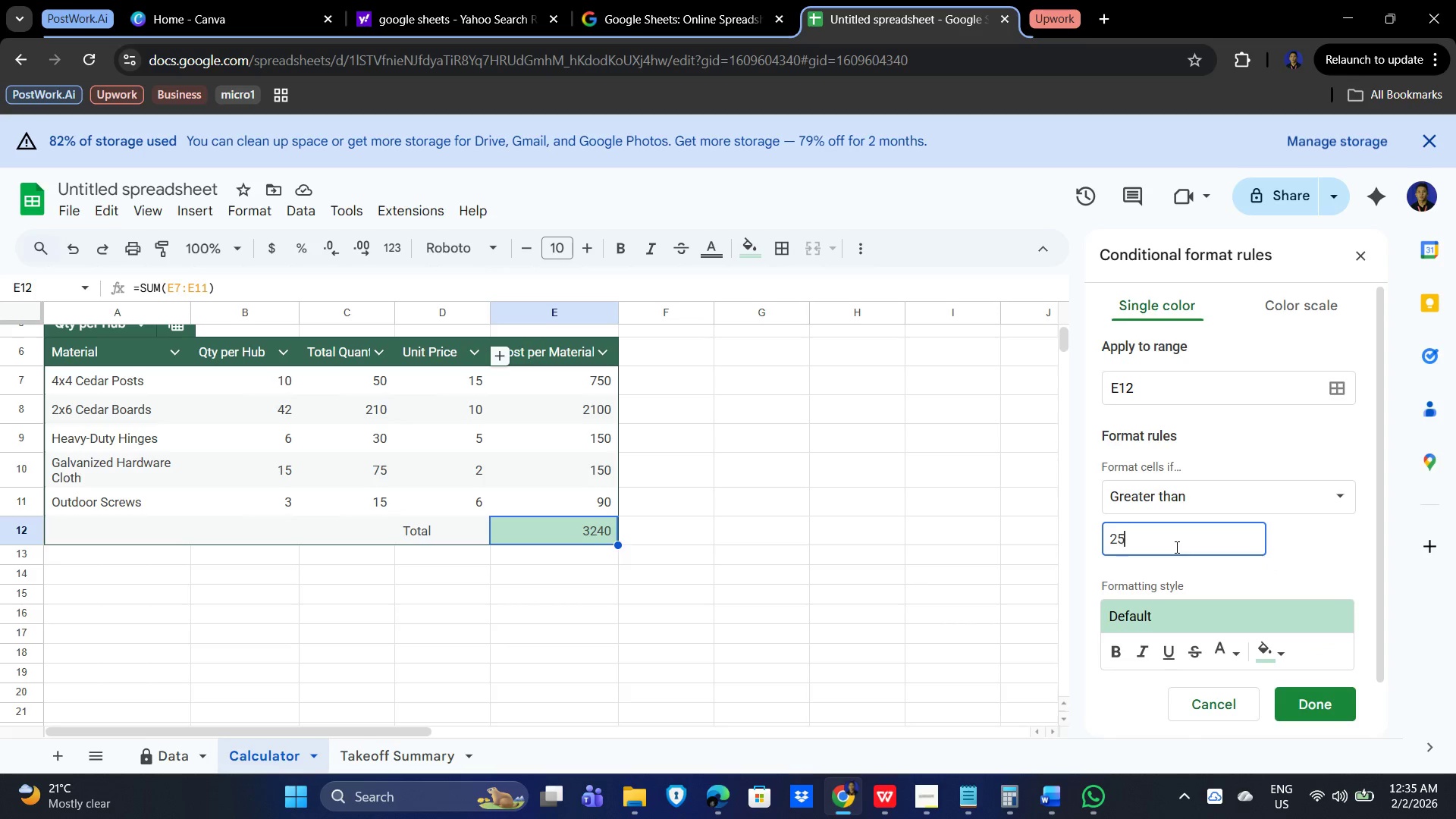 
key(Numpad5)
 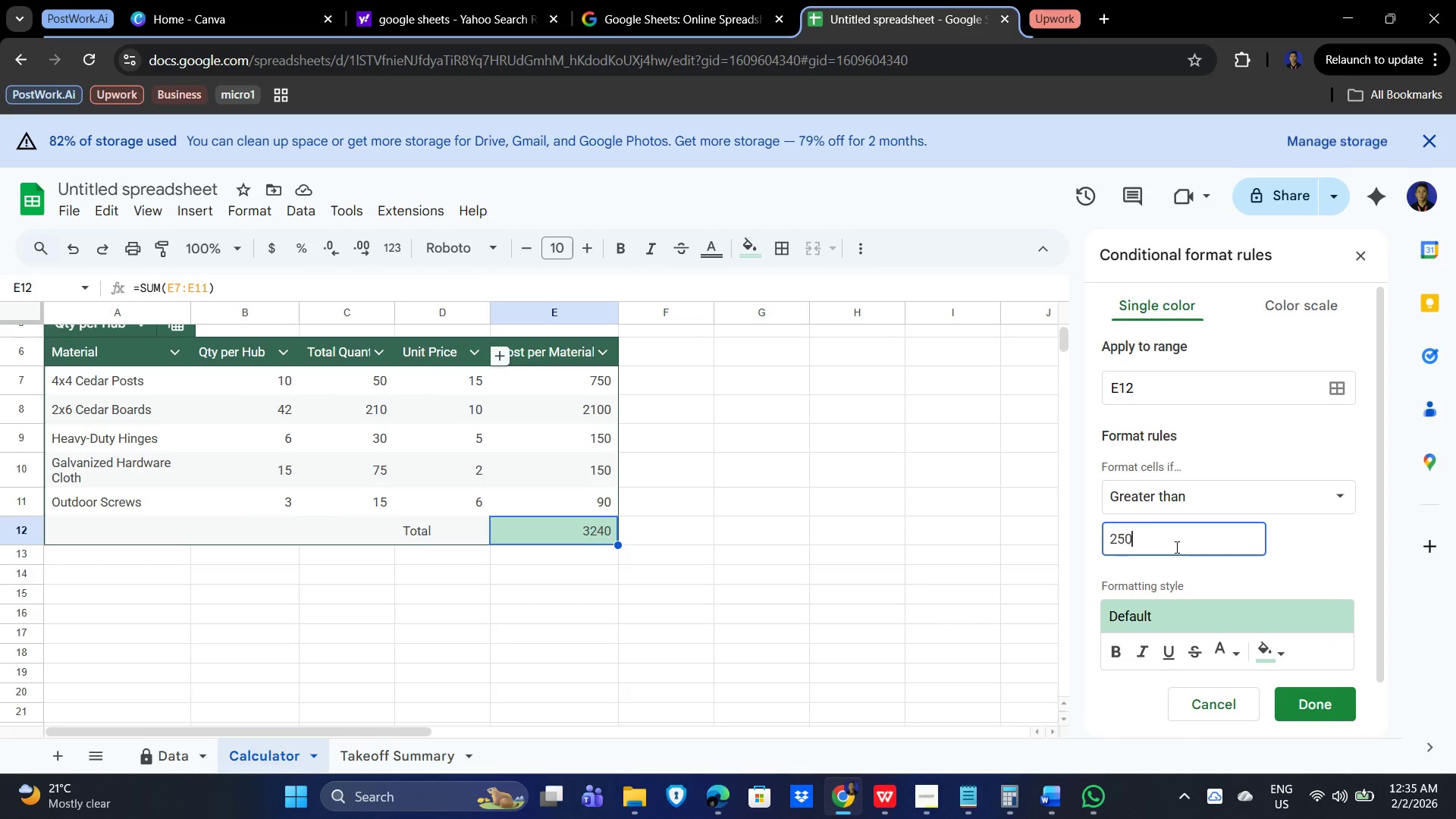 
key(Numpad0)
 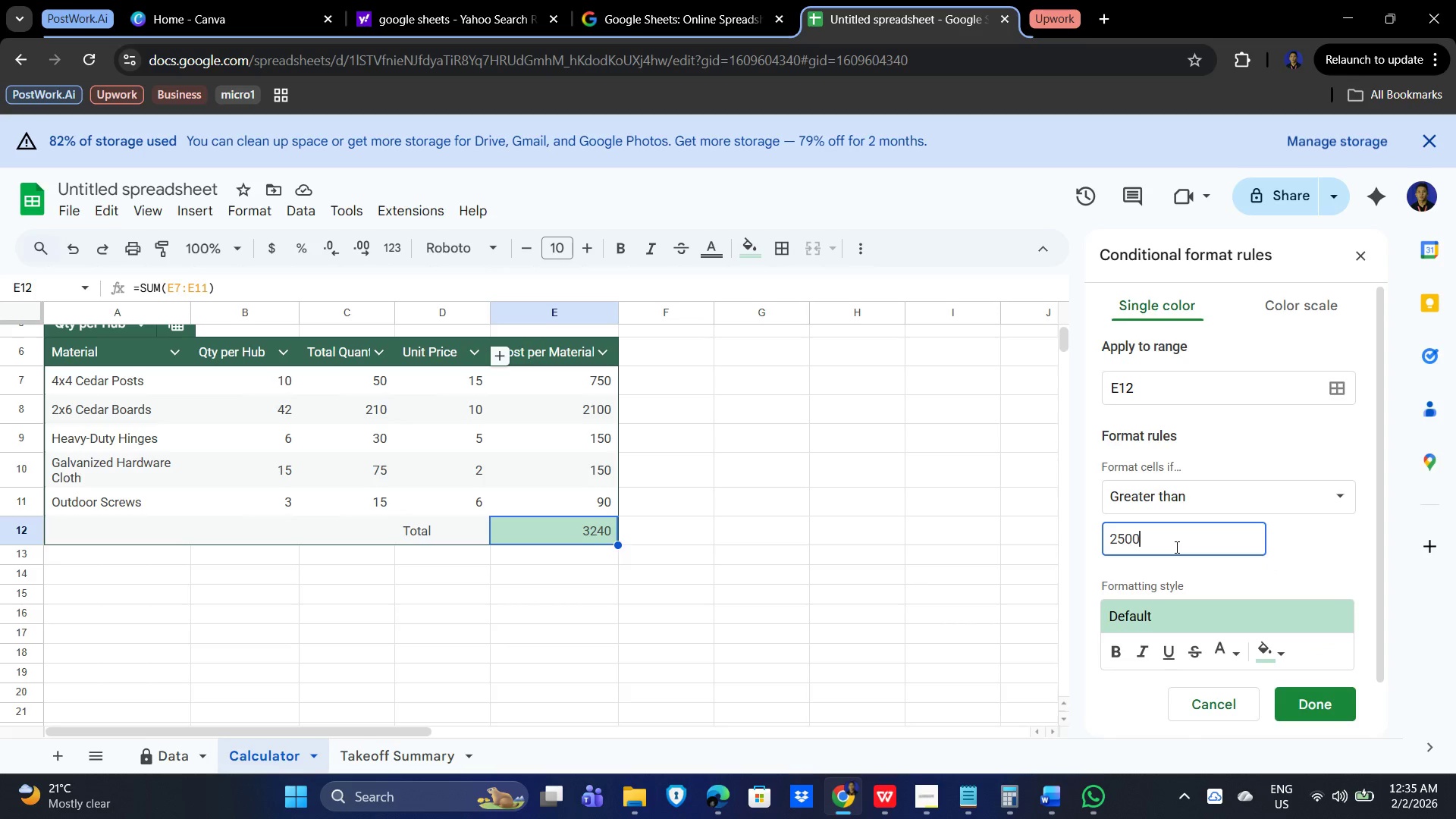 
key(Numpad0)
 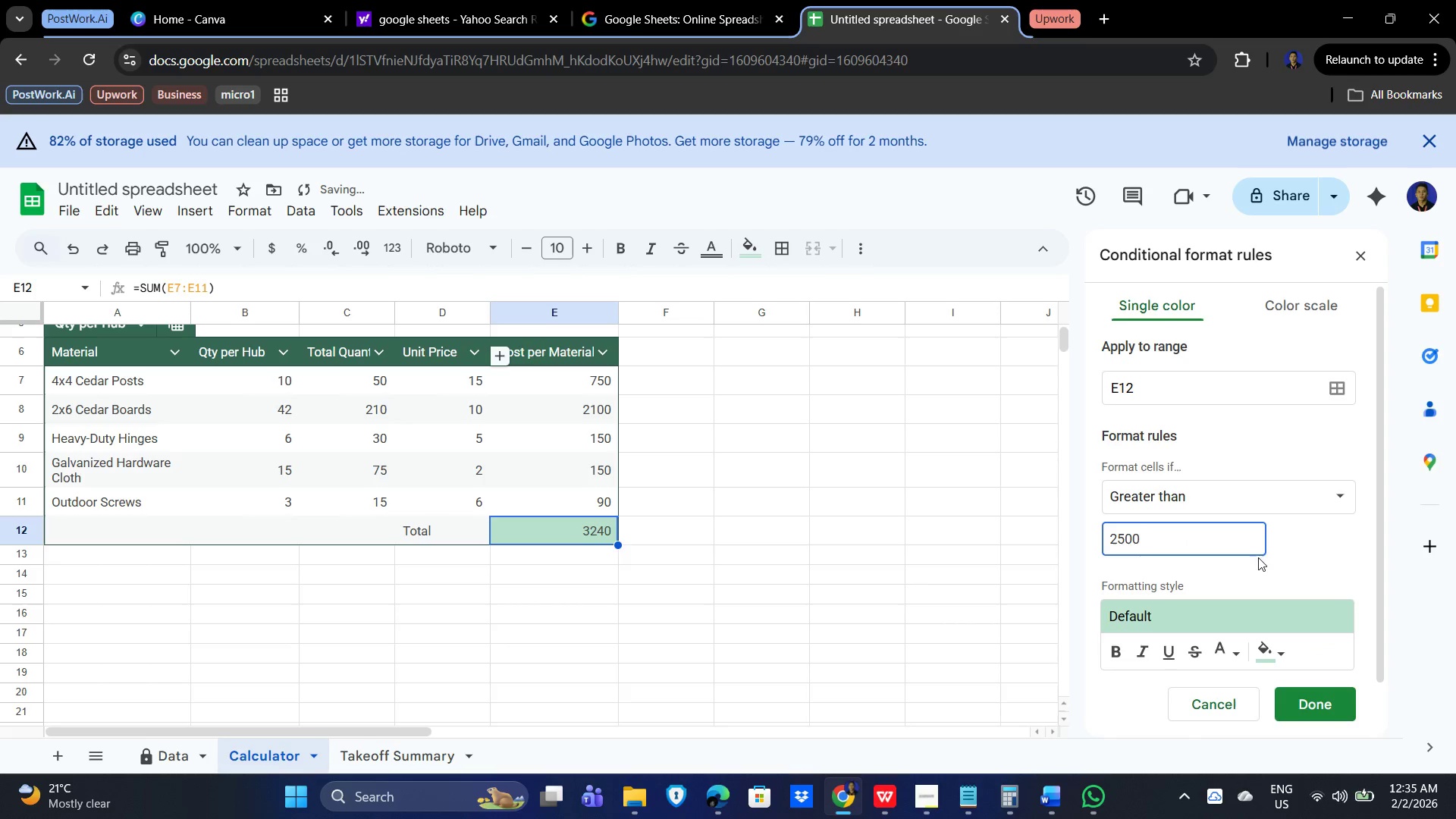 
scroll: coordinate [1279, 562], scroll_direction: down, amount: 2.0
 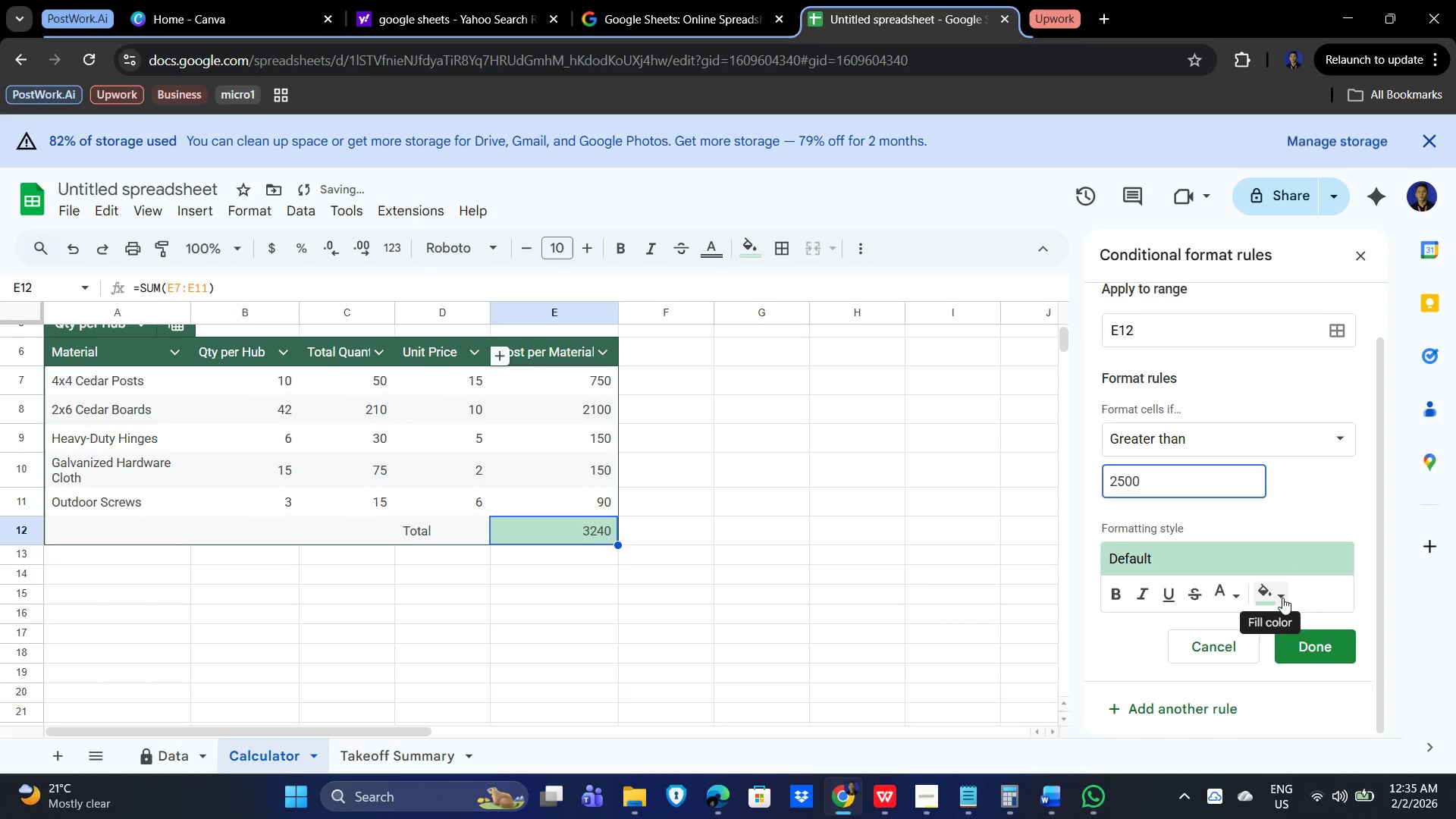 
left_click([1282, 598])
 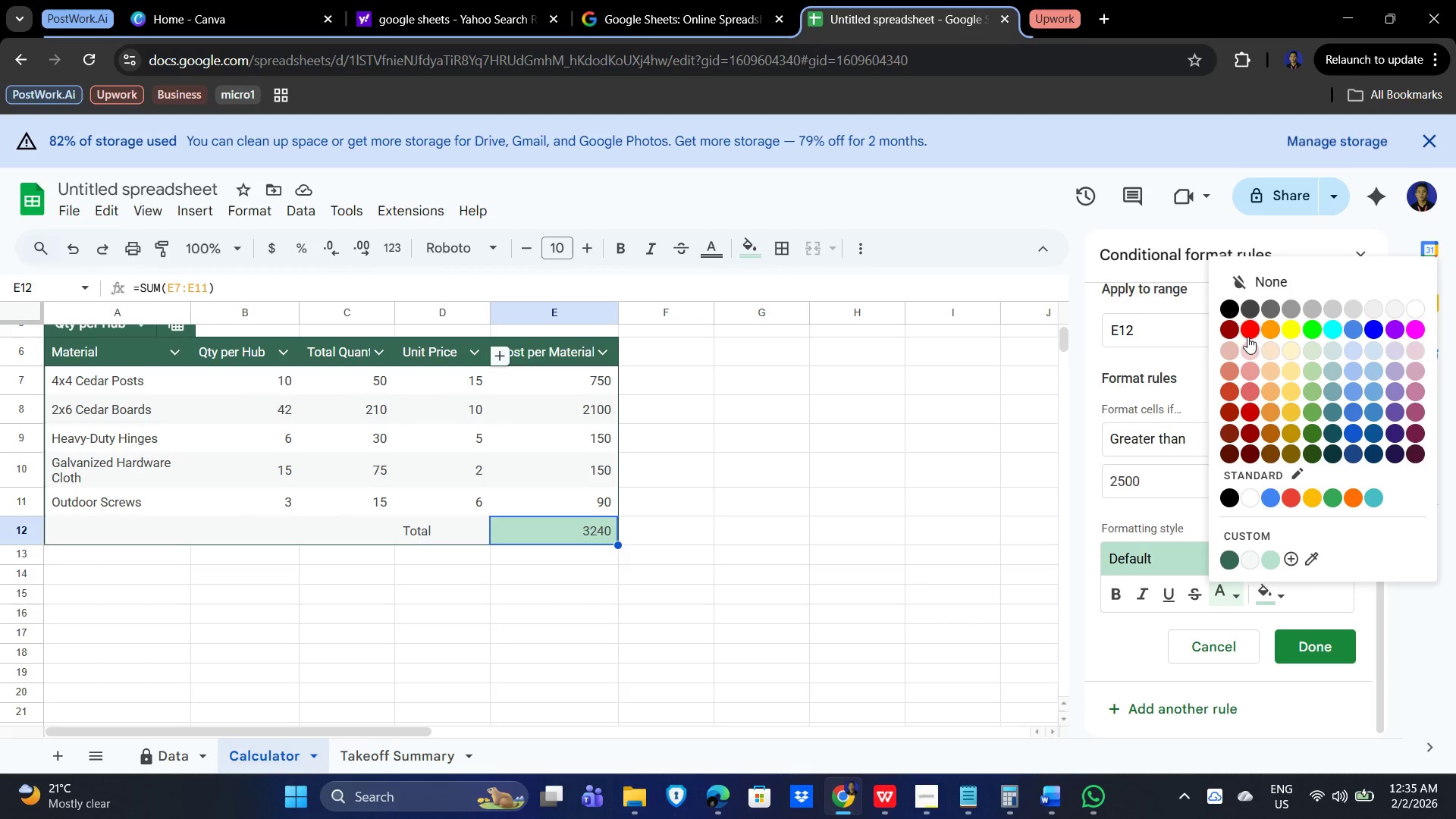 
left_click([1250, 333])
 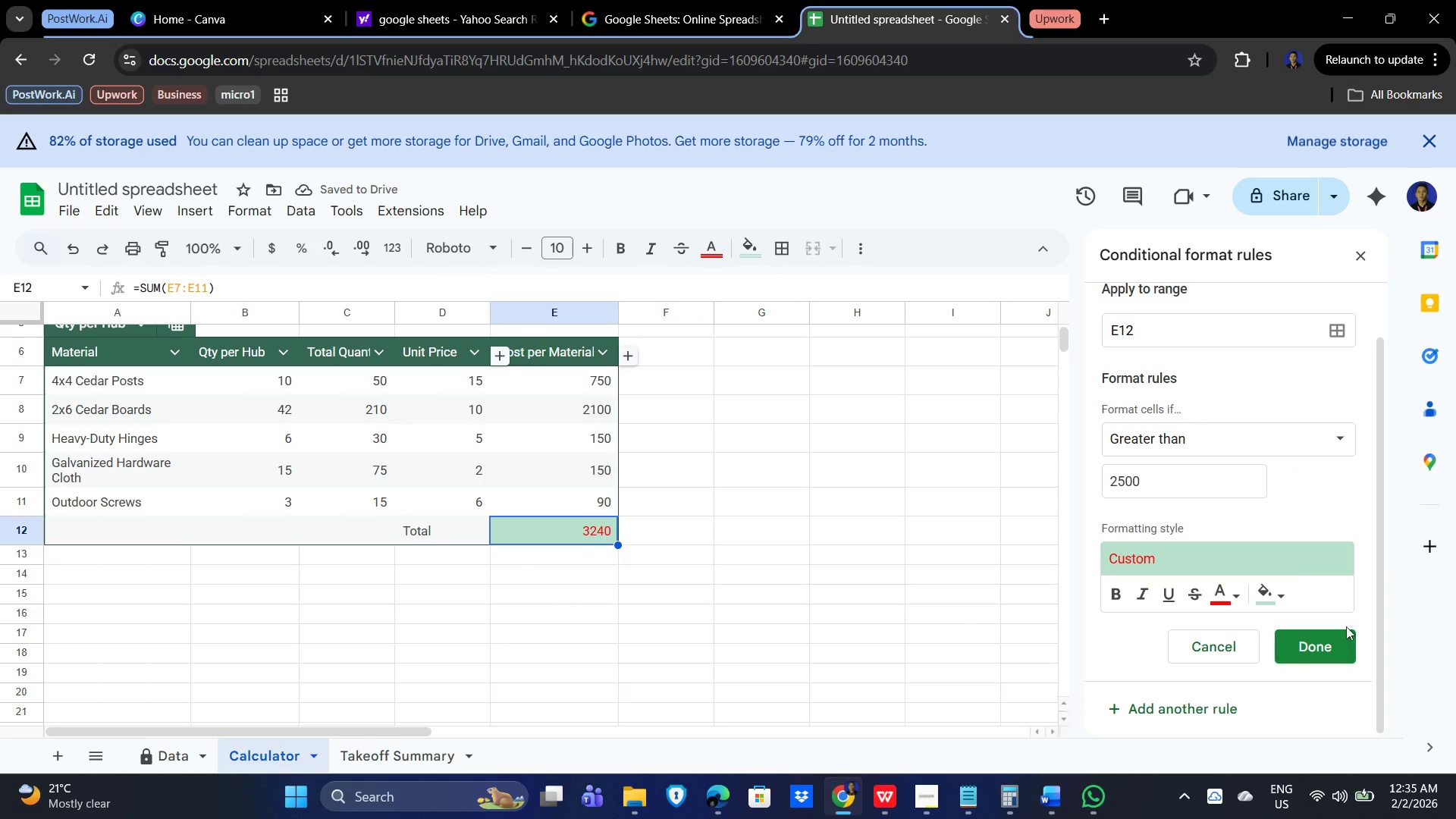 
left_click([1332, 642])
 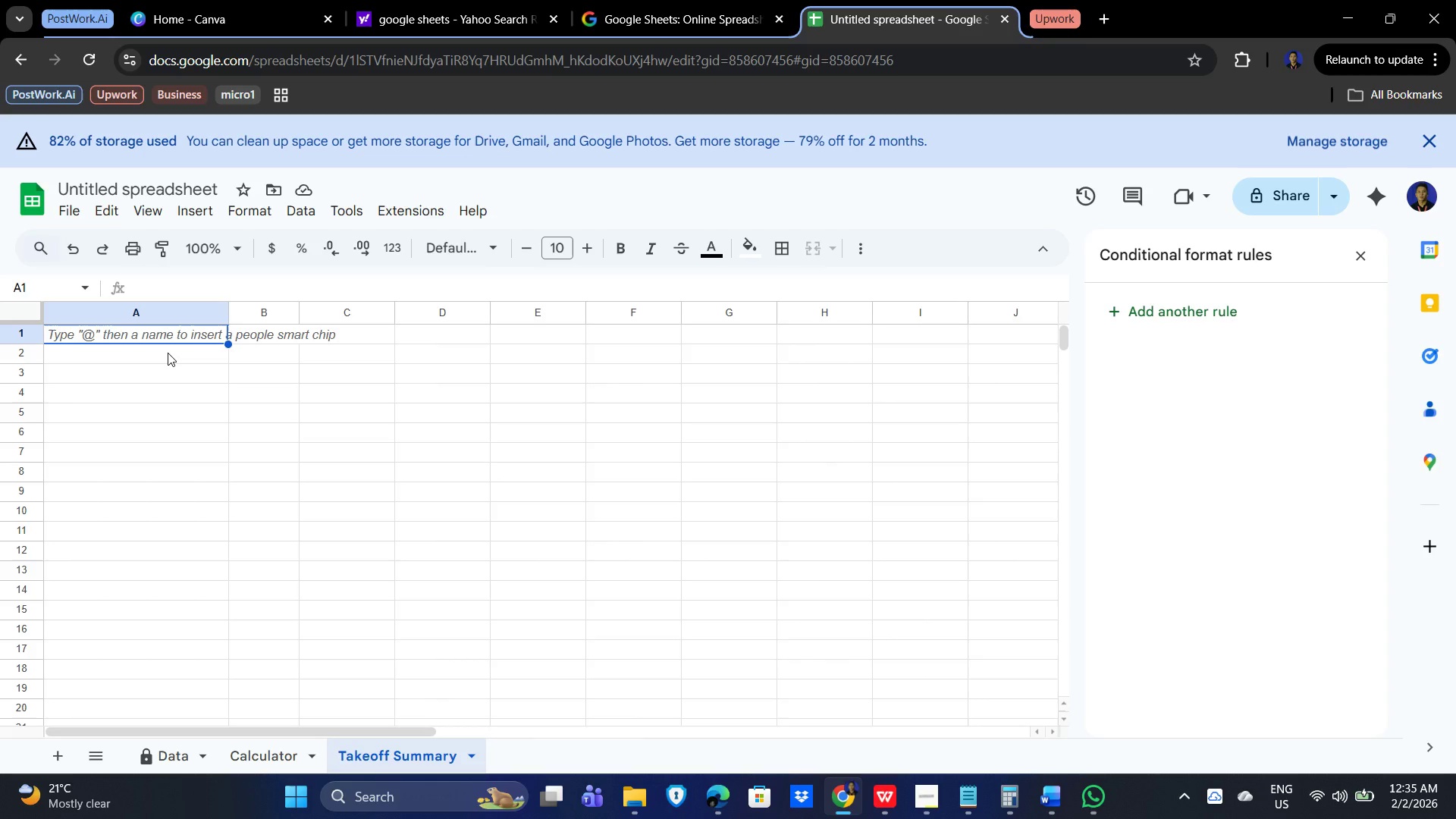 
wait(21.56)
 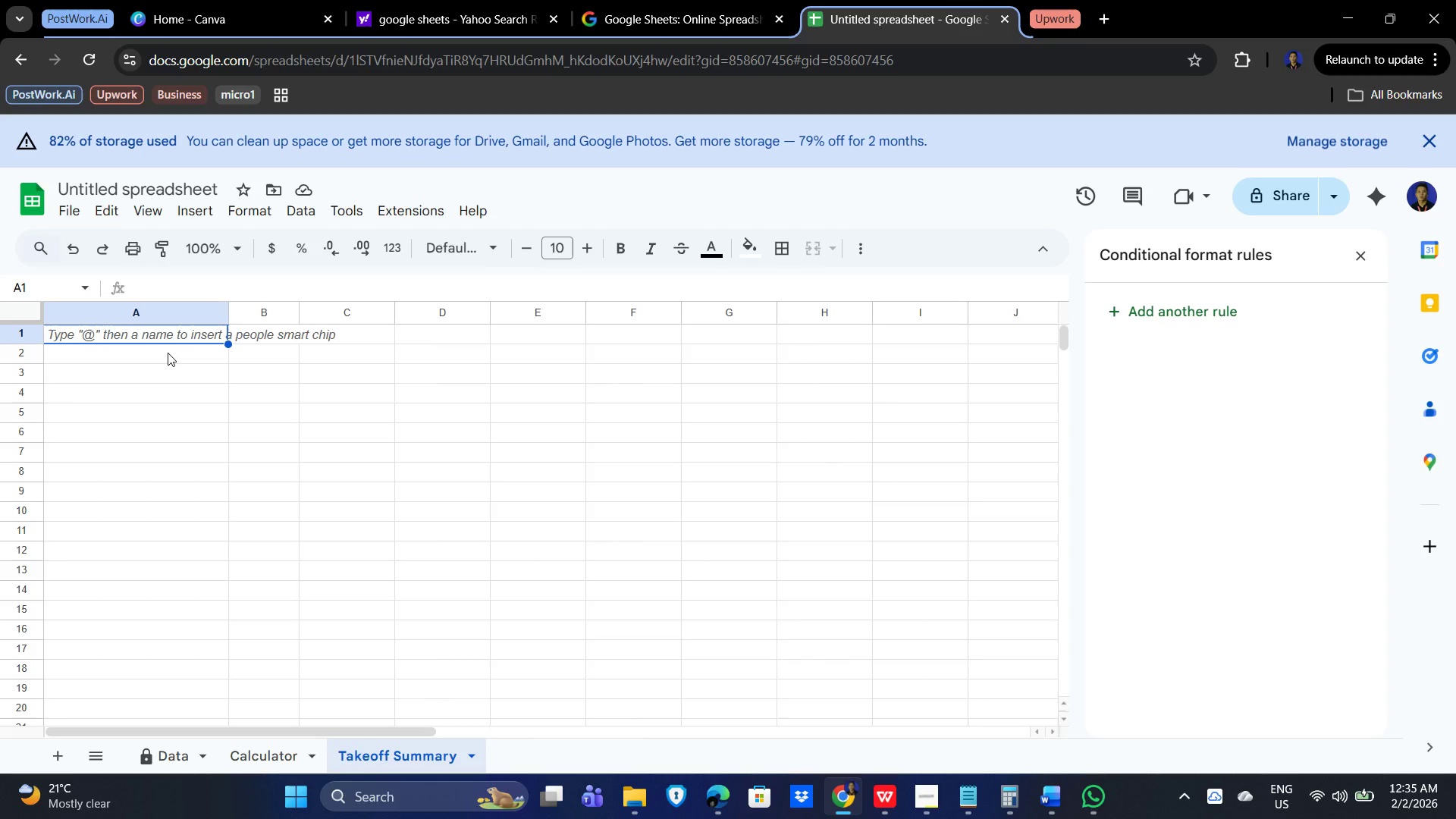 
type(Material)
 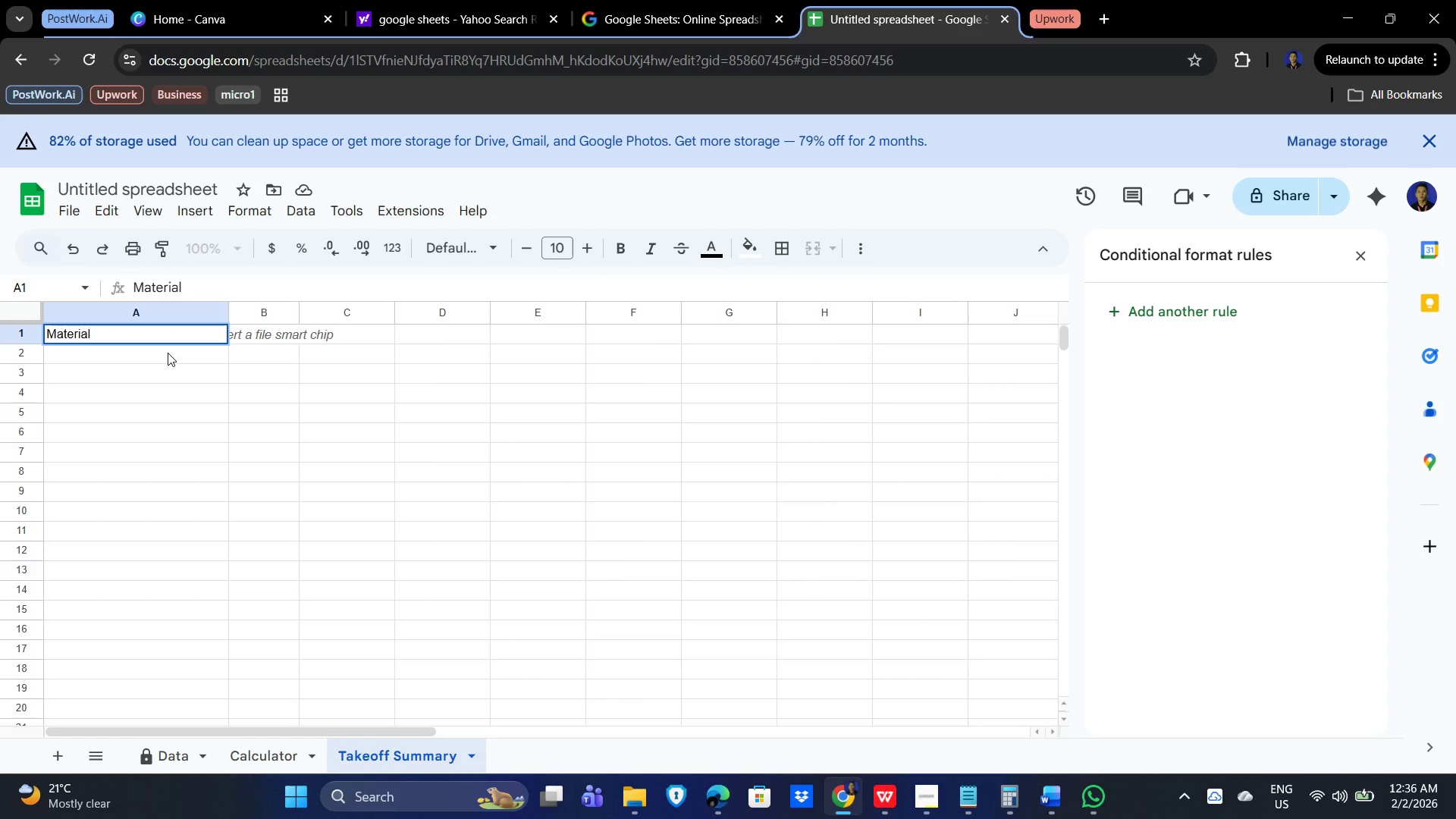 
key(ArrowRight)
 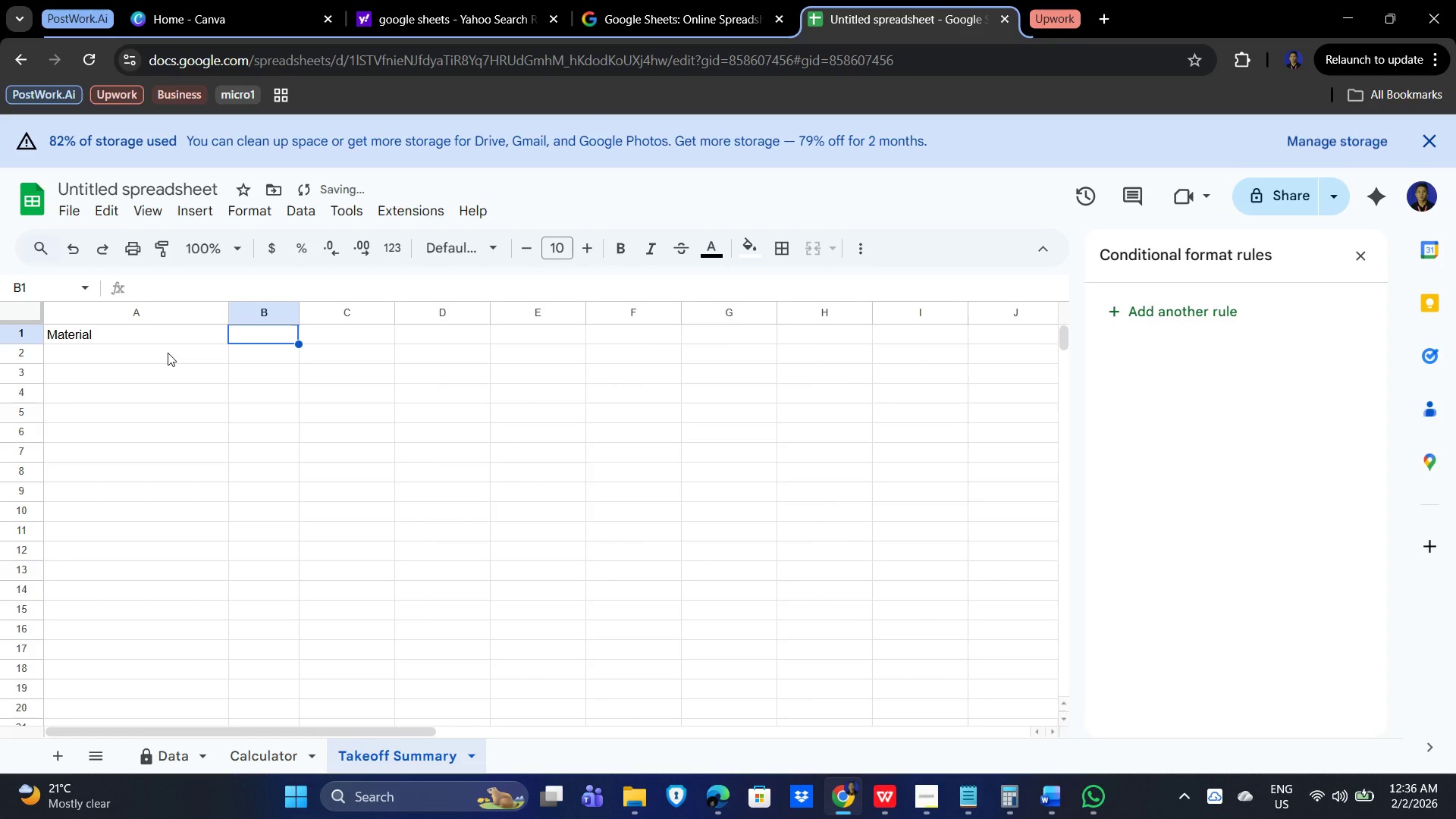 
type(Total)
 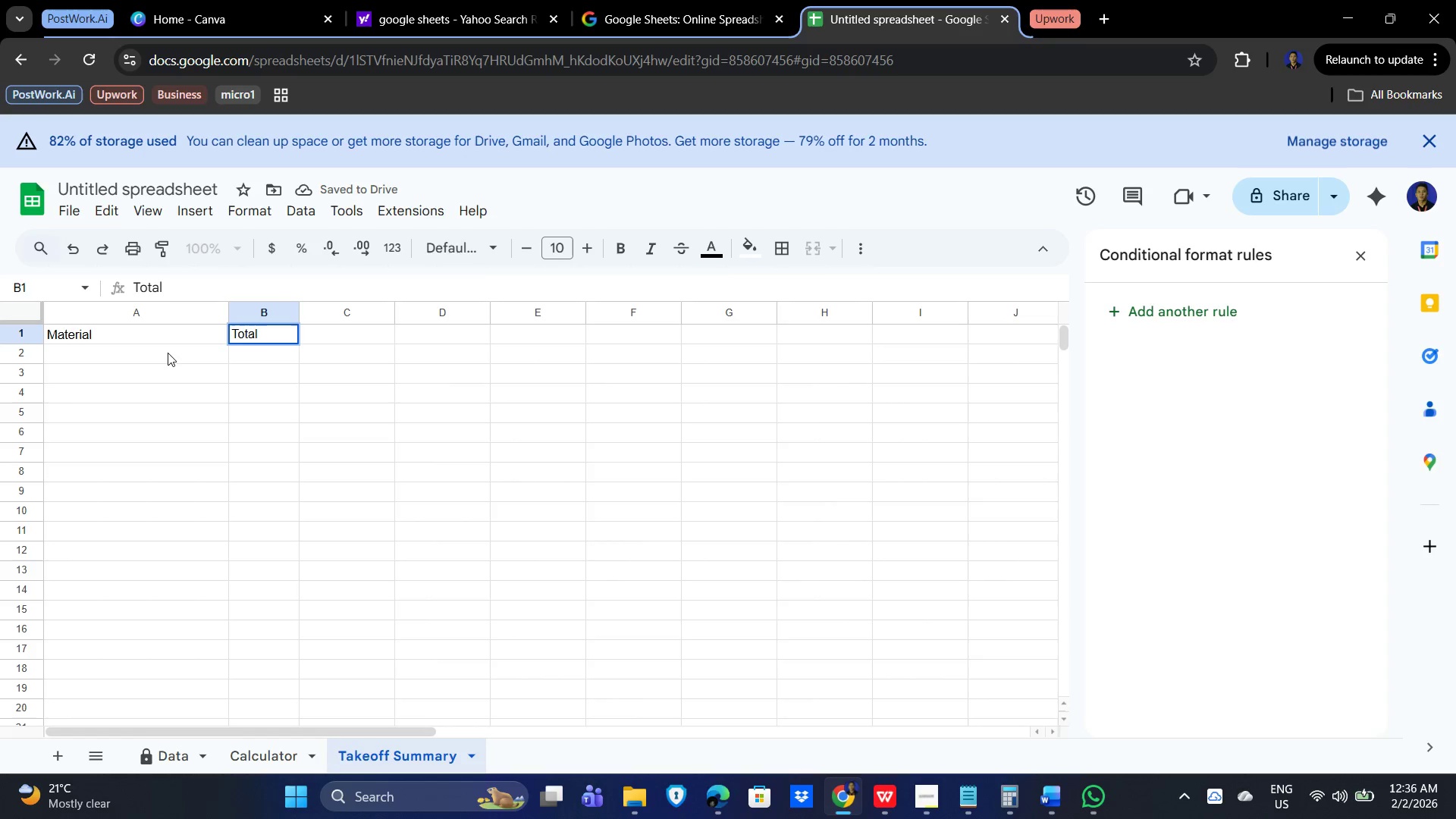 
type(QTY)
 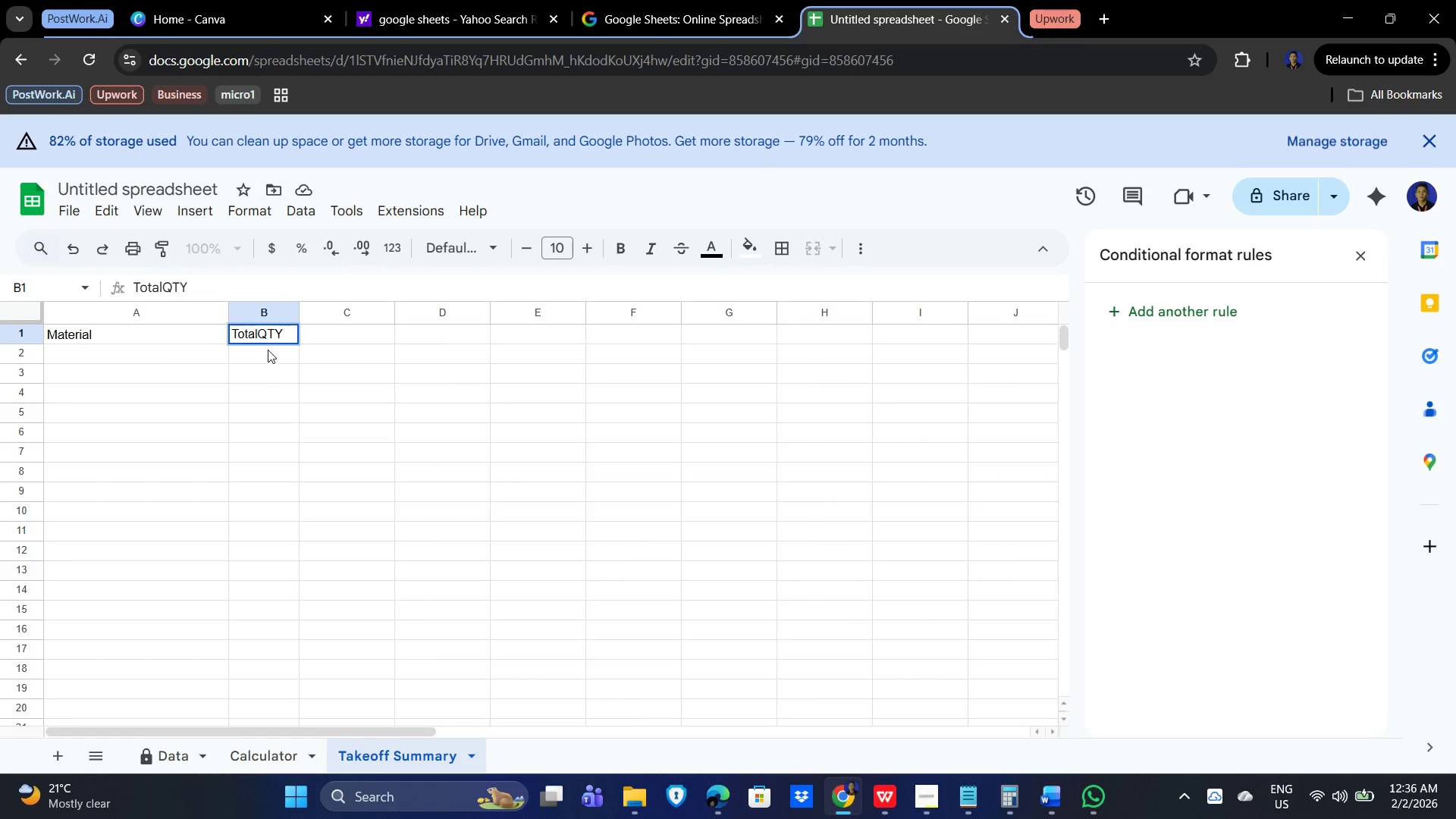 
left_click([260, 328])
 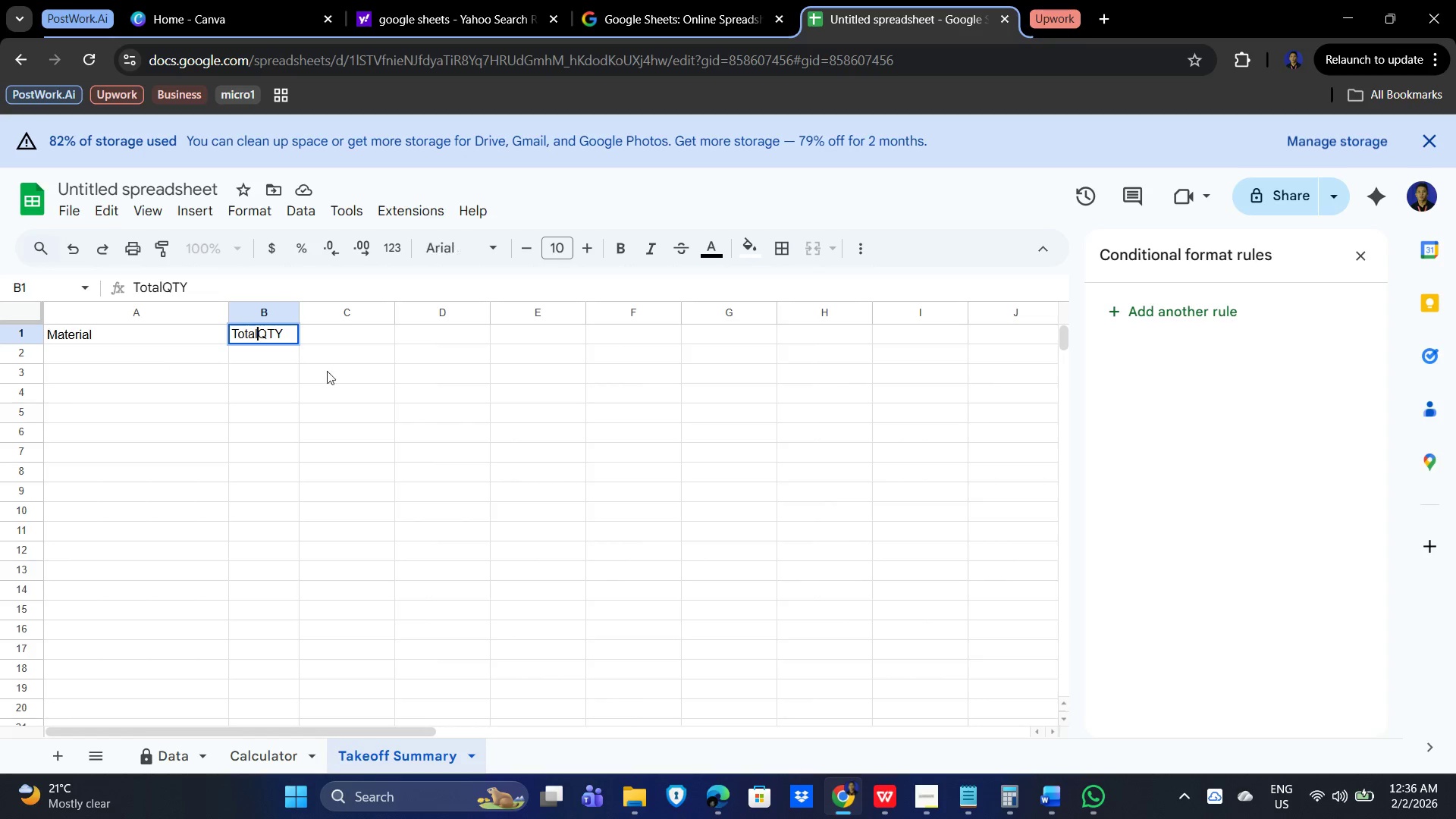 
key(Space)
 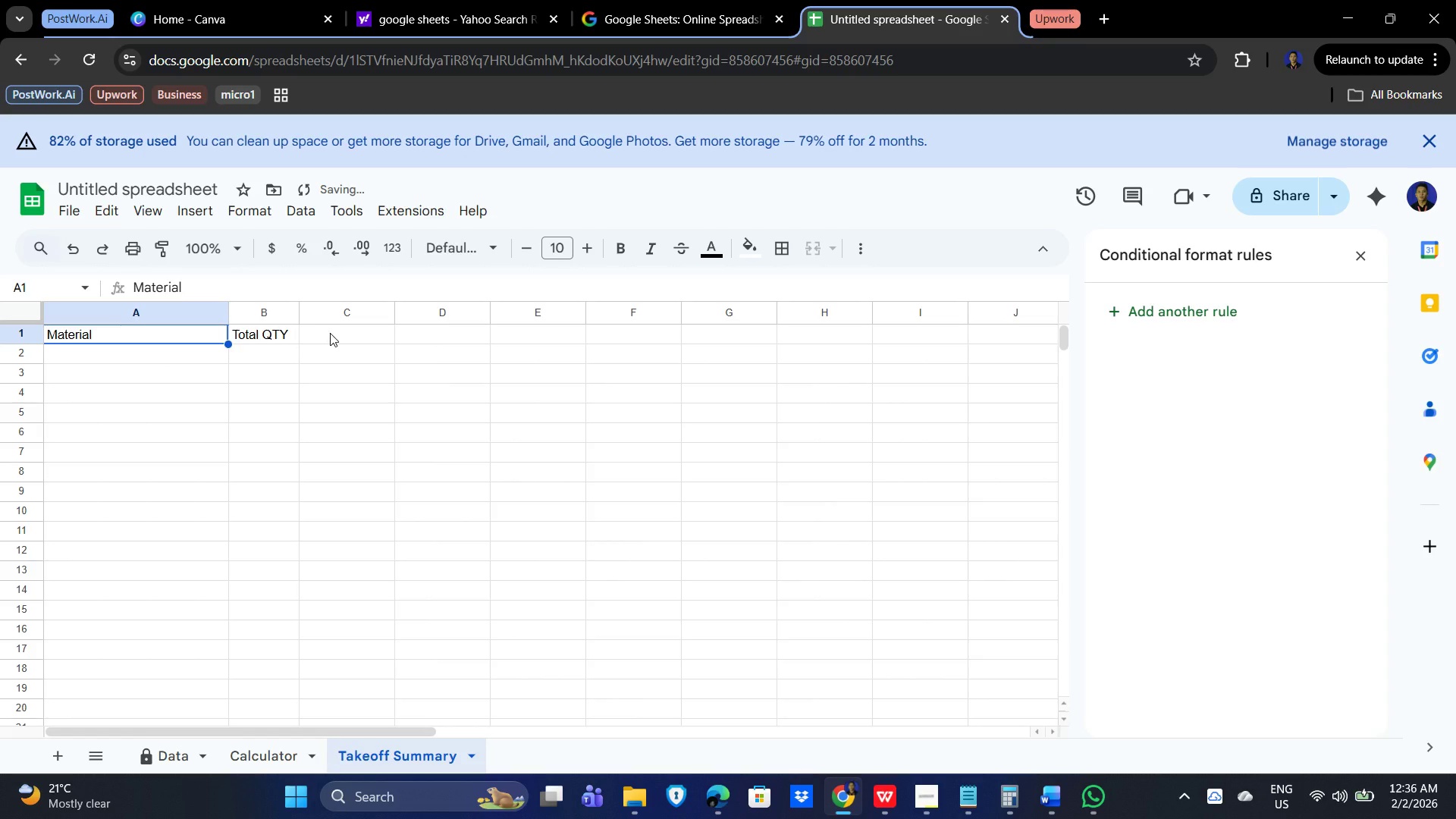 
left_click([330, 333])
 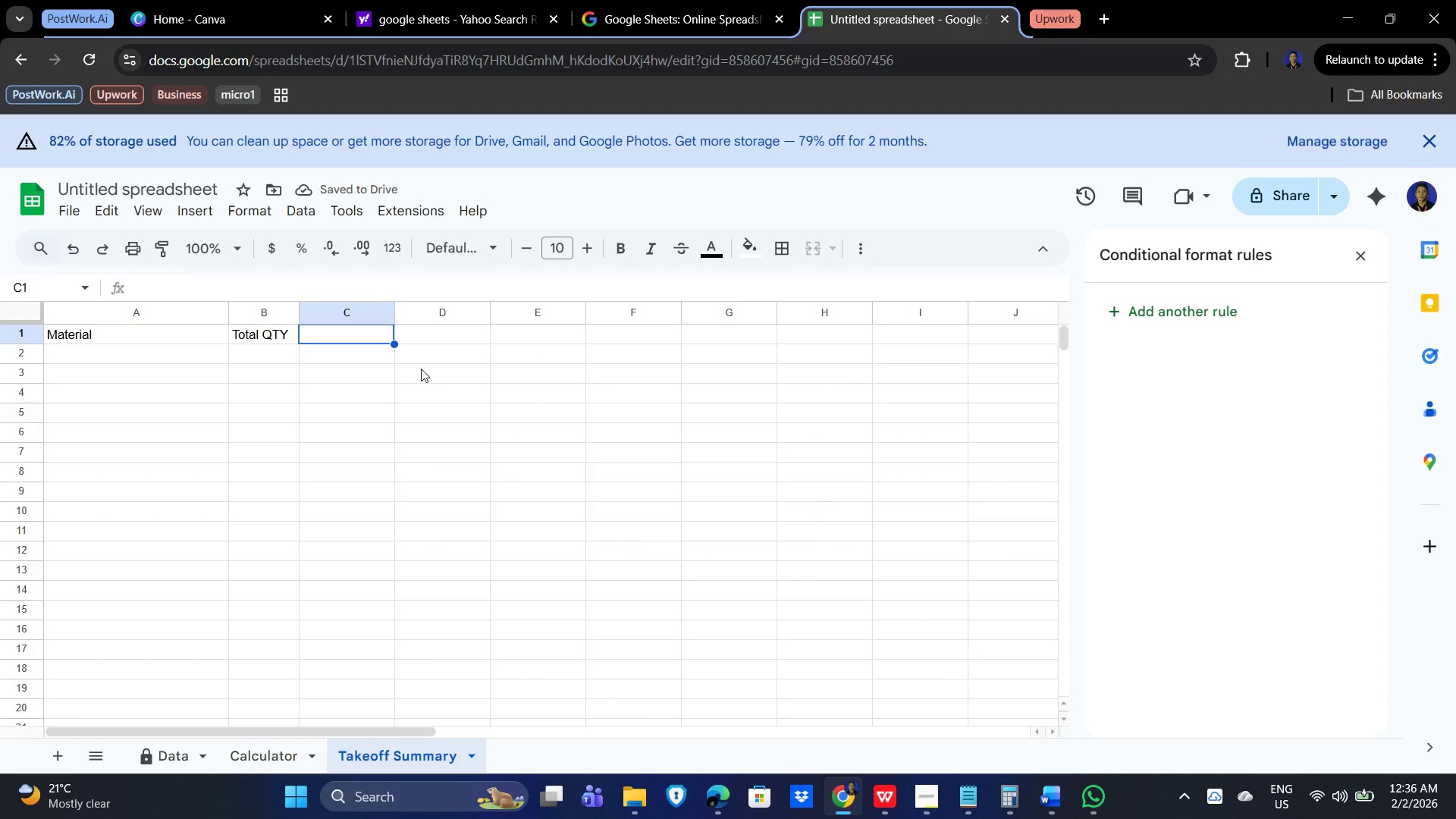 
type(Unit)
 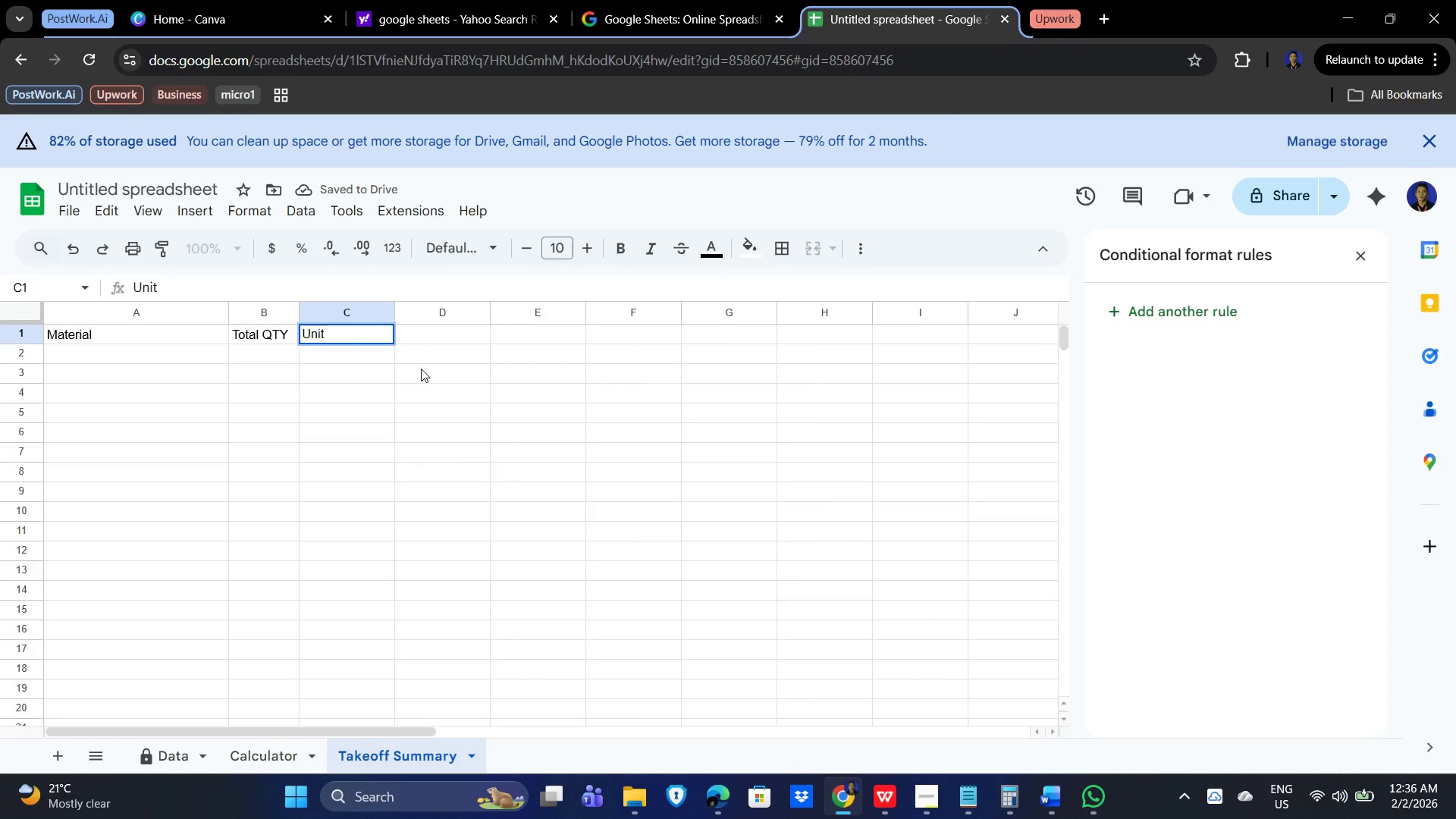 
key(Tab)
 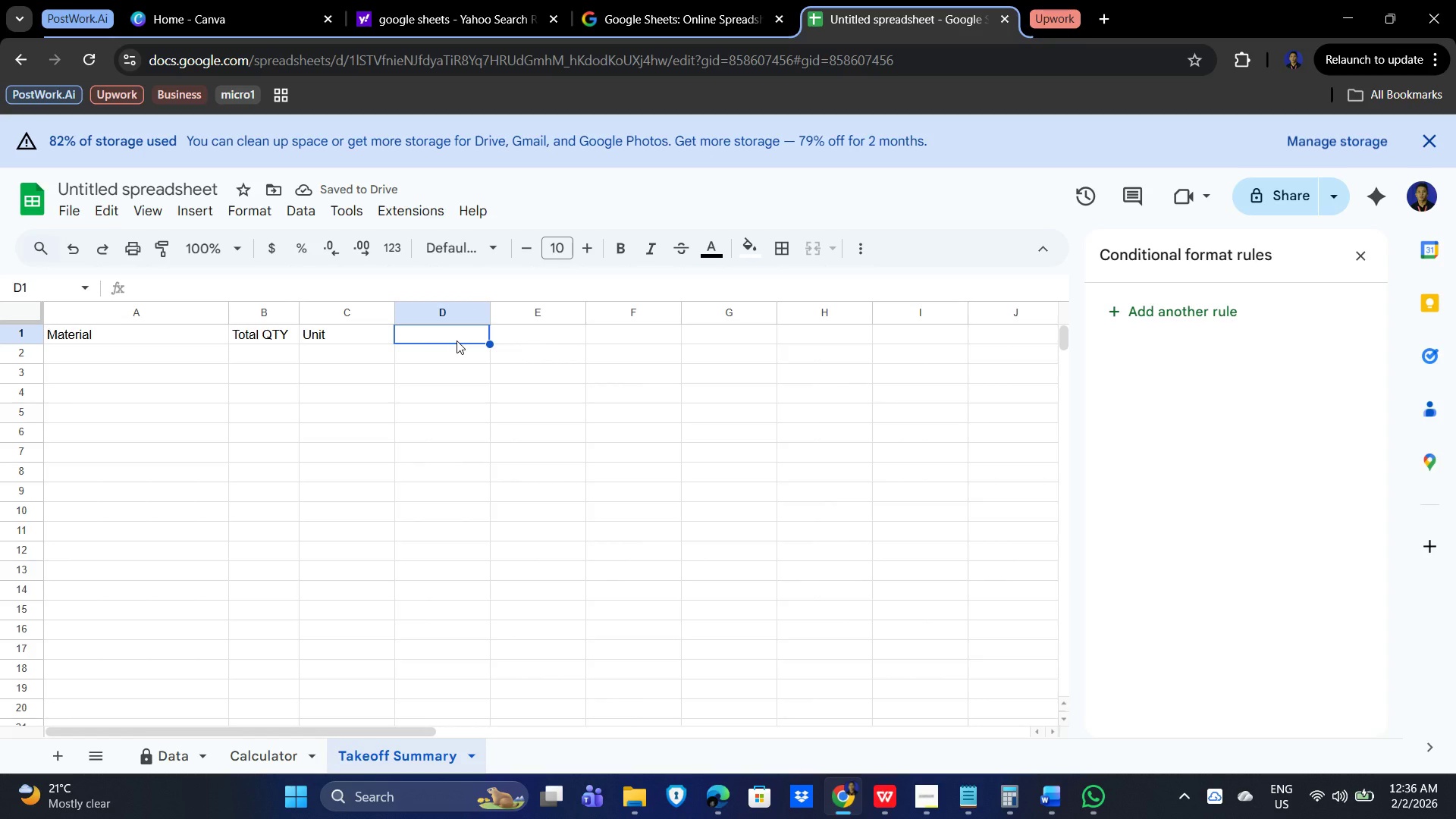 
wait(5.3)
 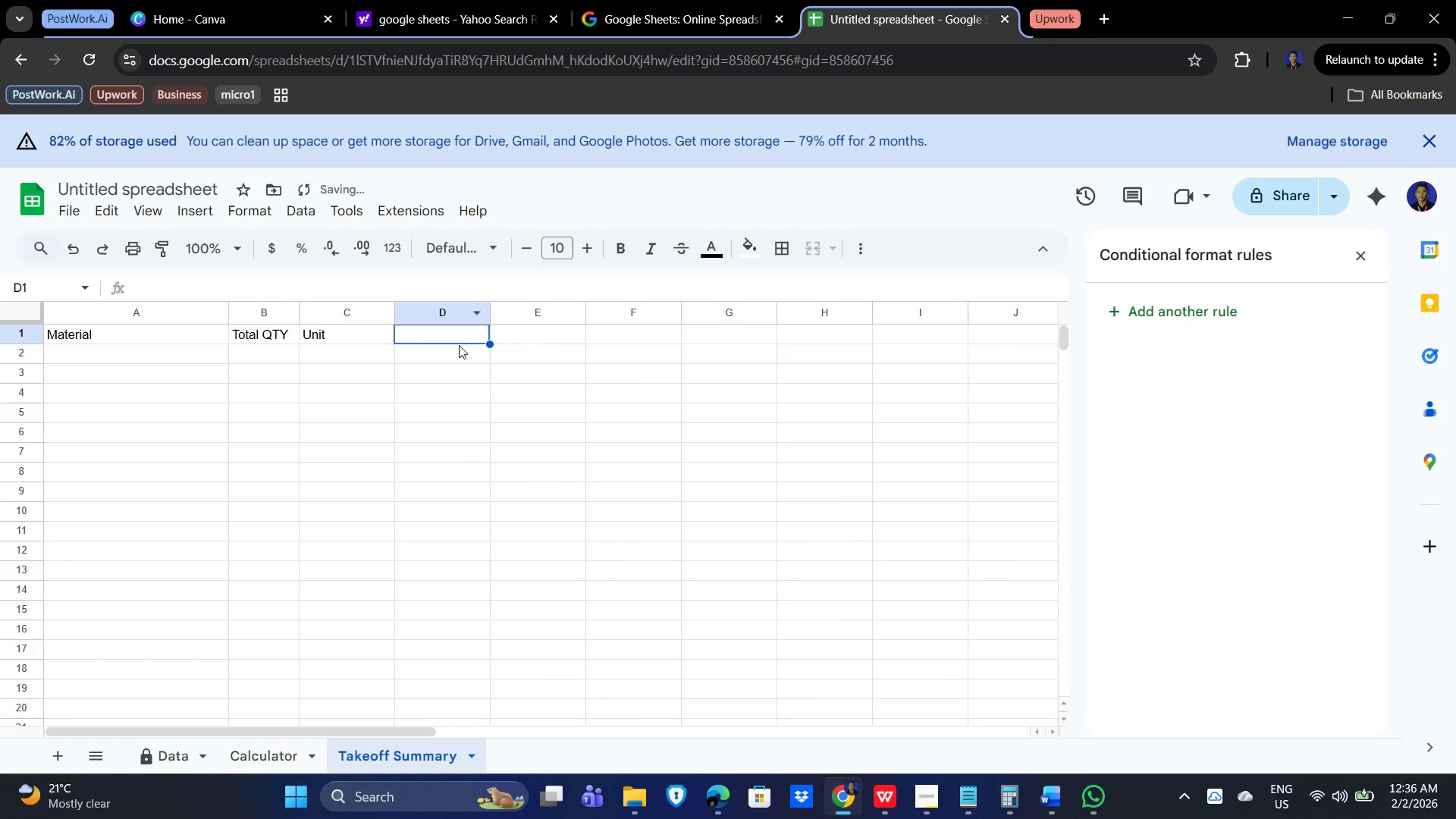 
type(Unit Price)
 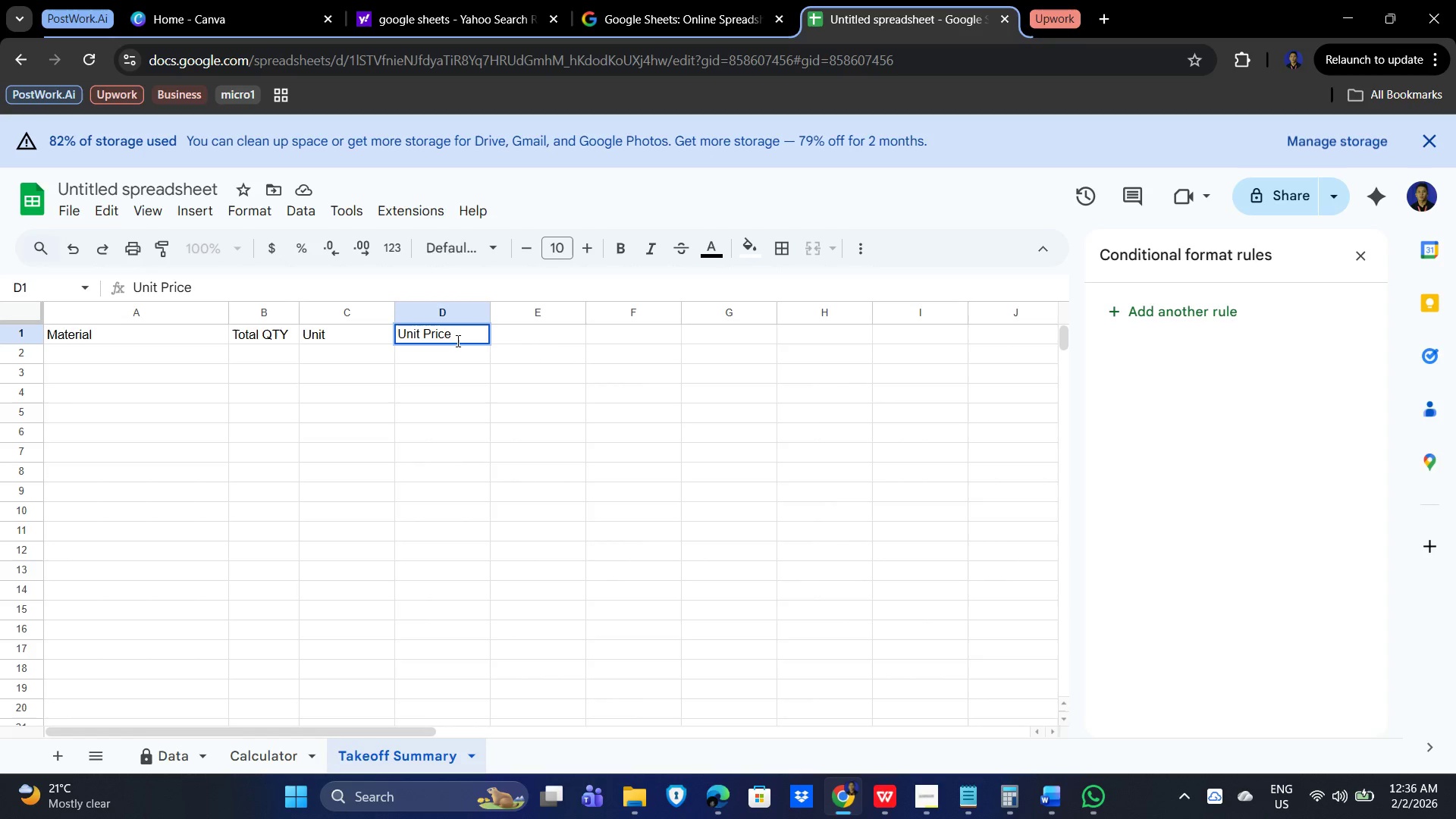 
left_click([548, 325])
 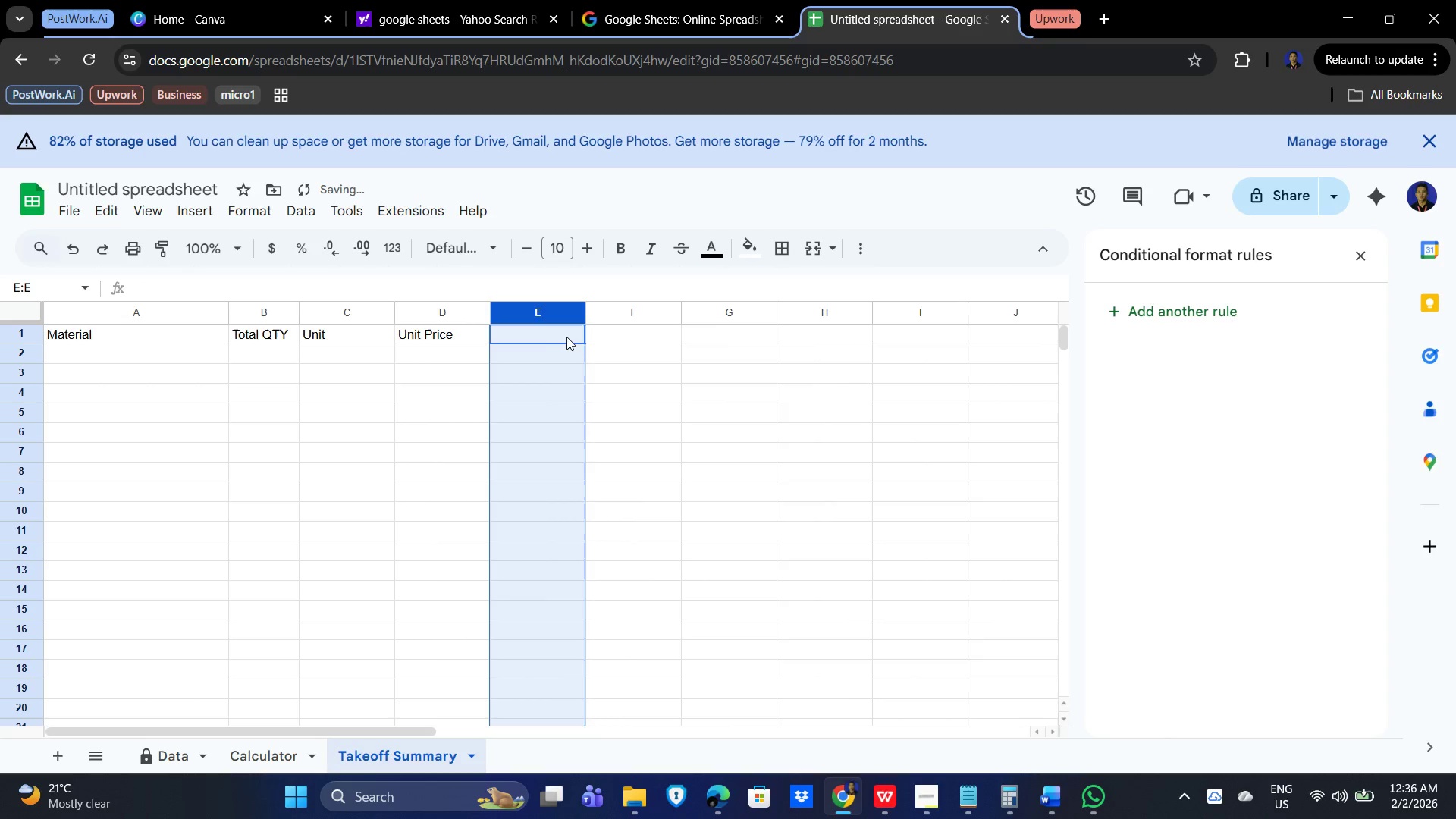 
left_click([555, 338])
 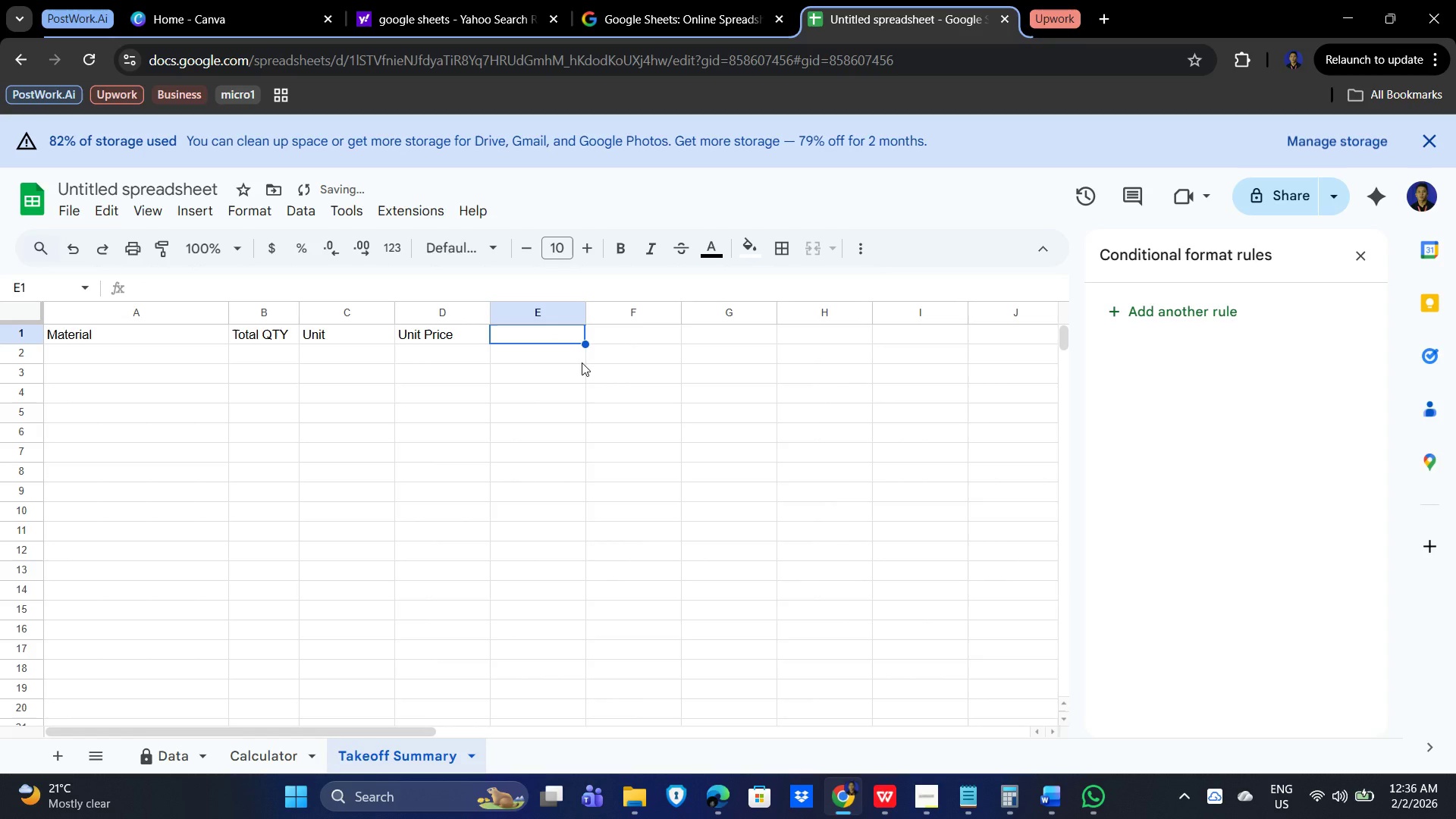 
type(Cost)
 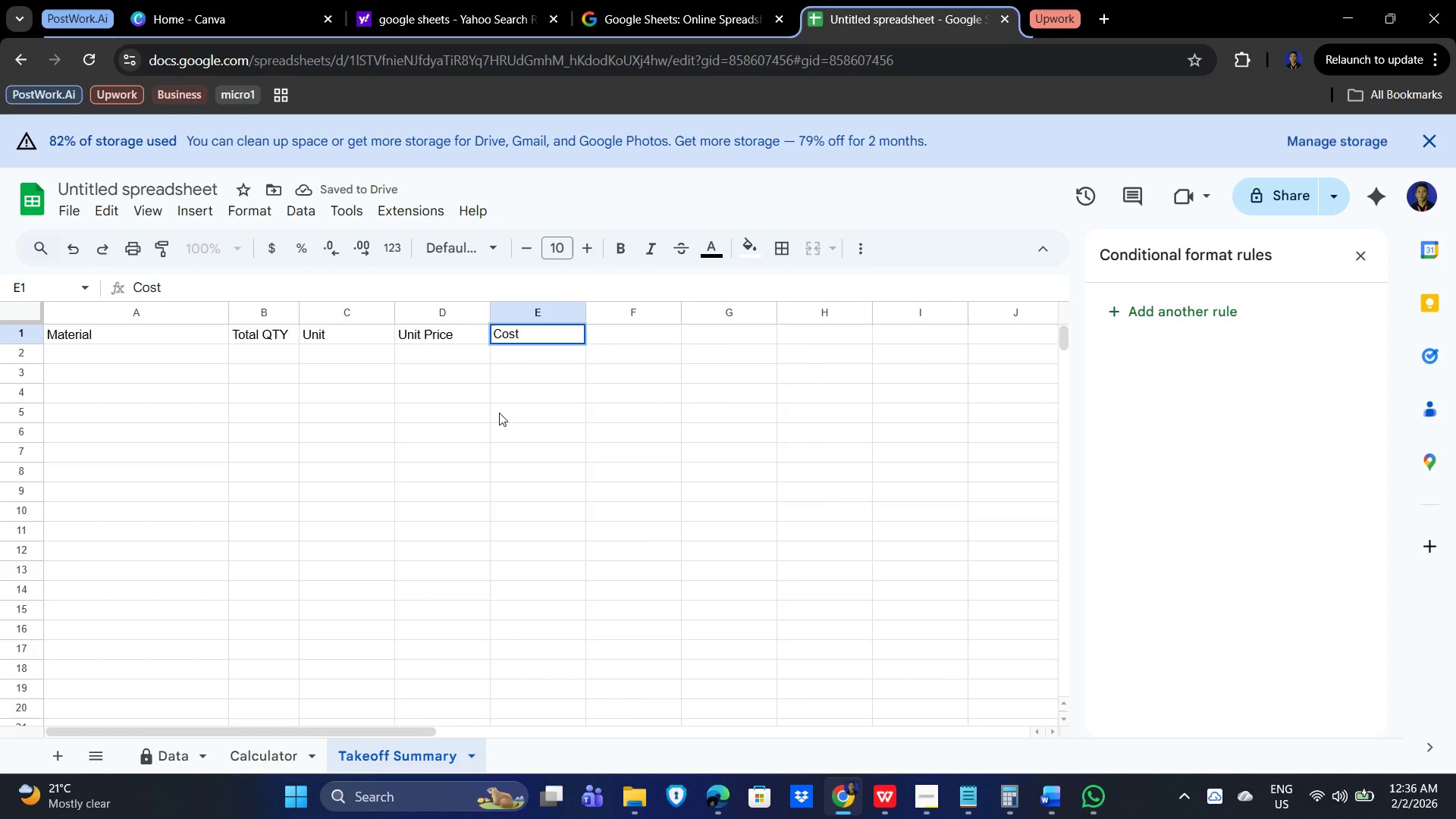 
left_click([497, 416])
 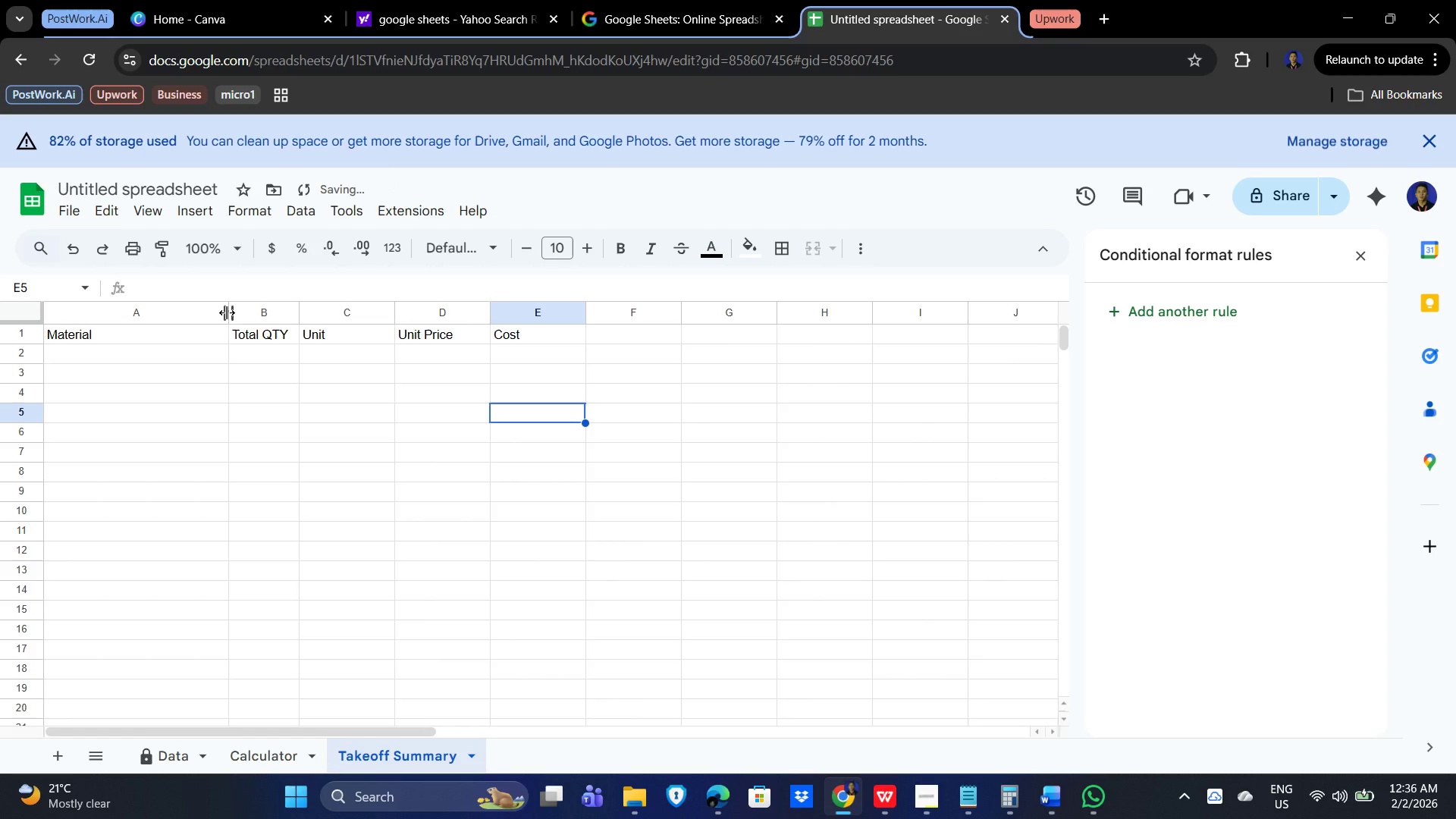 
left_click_drag(start_coordinate=[227, 312], to_coordinate=[192, 307])
 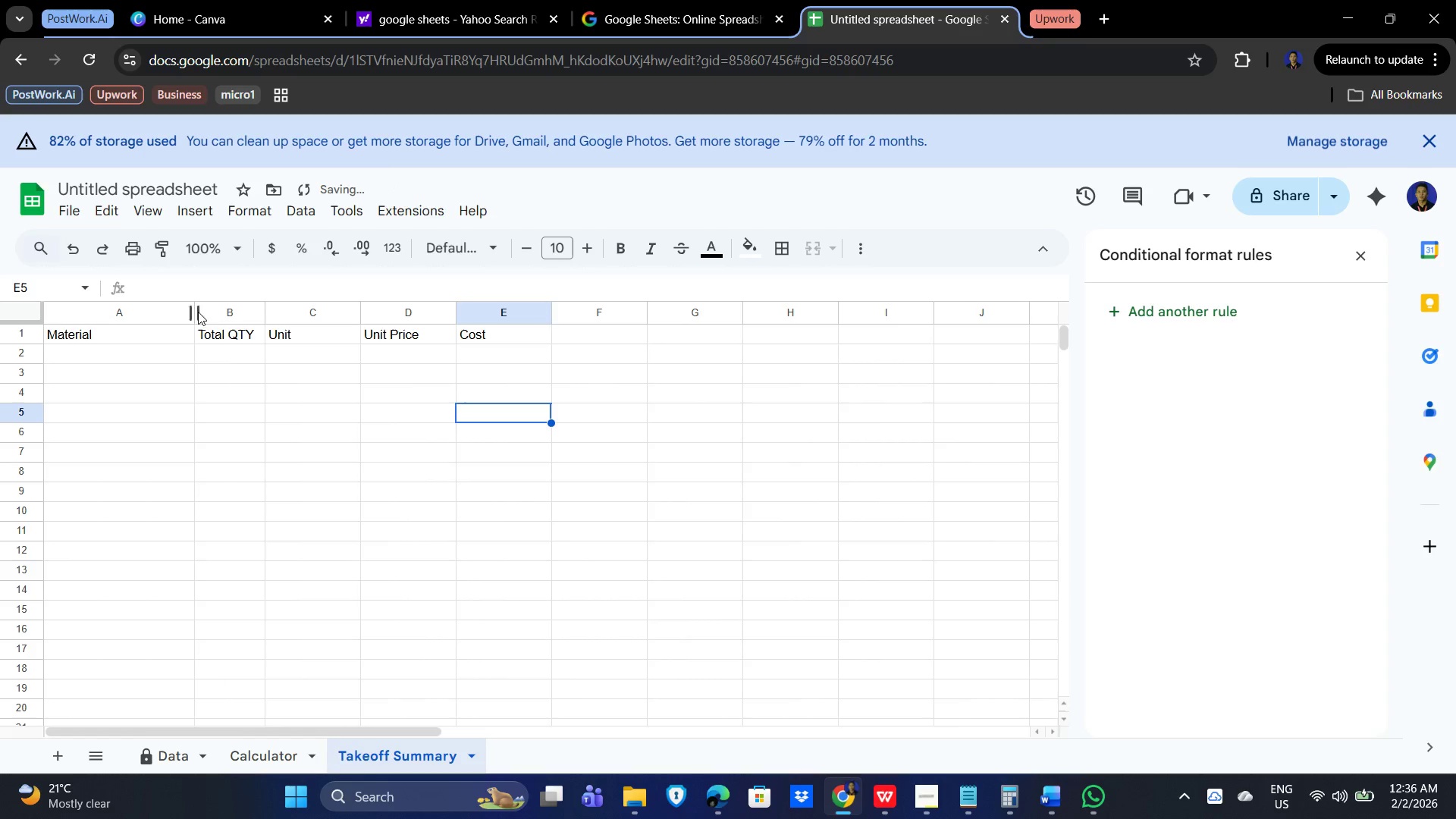 
left_click_drag(start_coordinate=[195, 310], to_coordinate=[168, 315])
 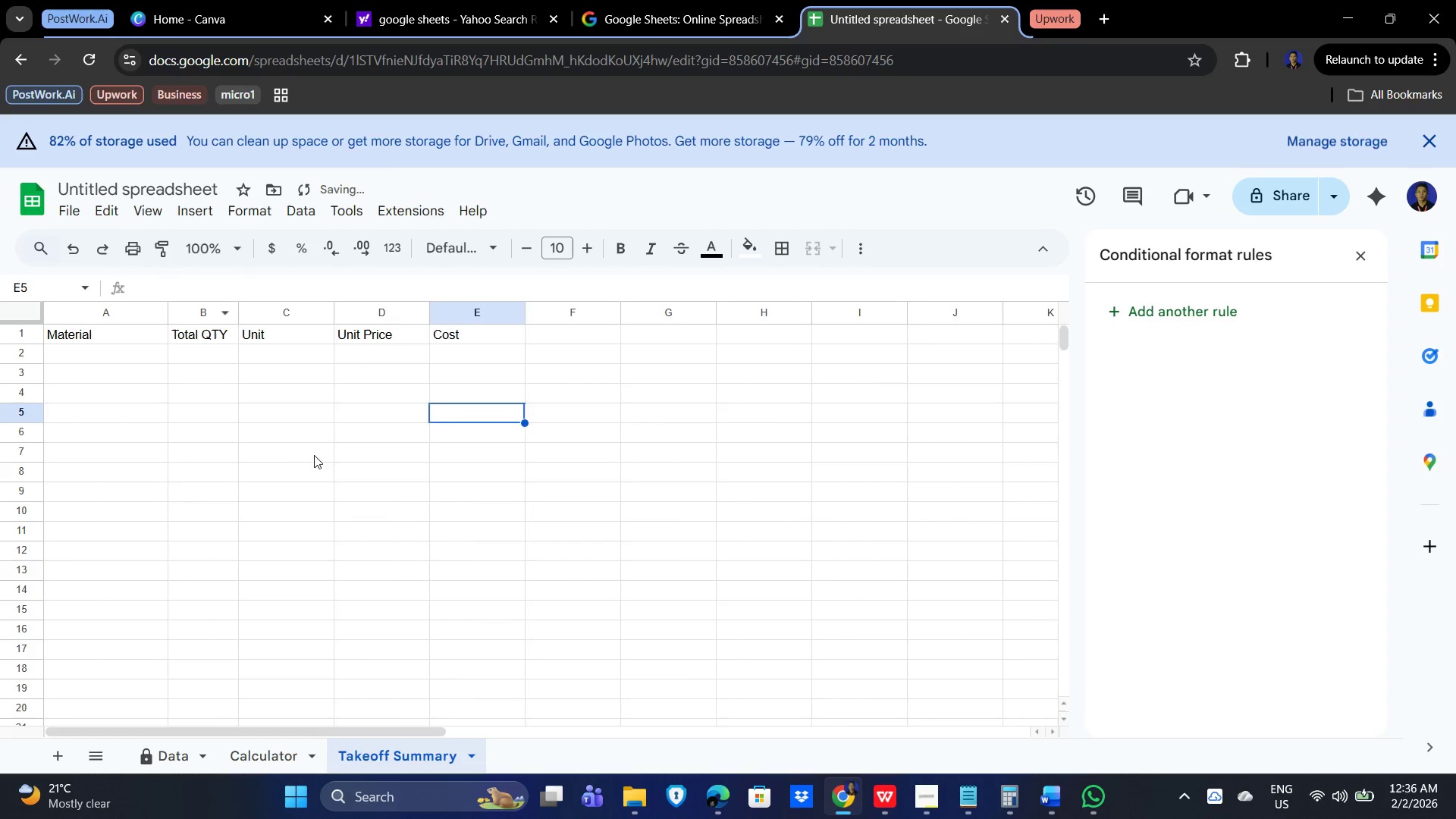 
left_click([315, 455])
 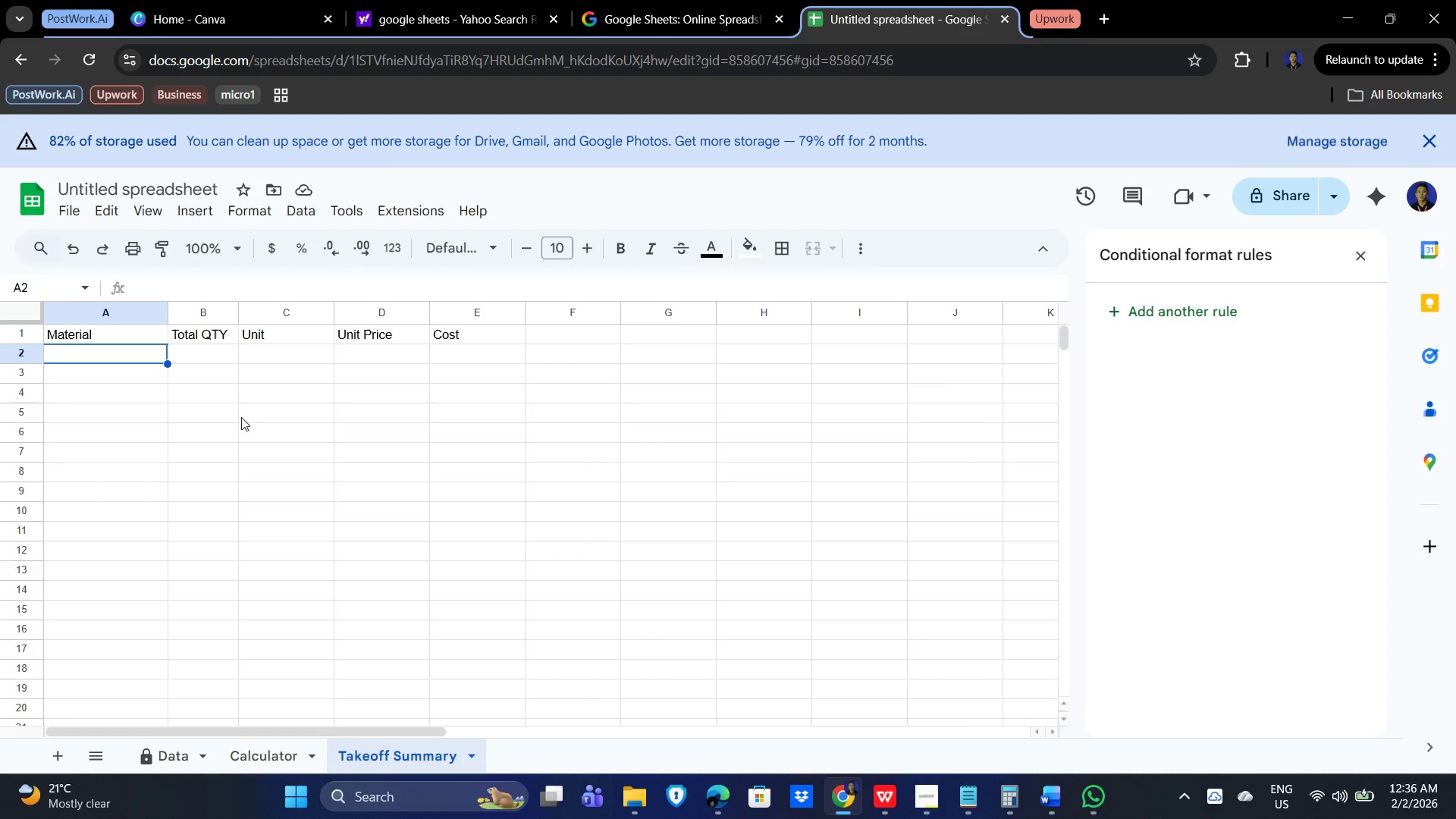 
wait(7.27)
 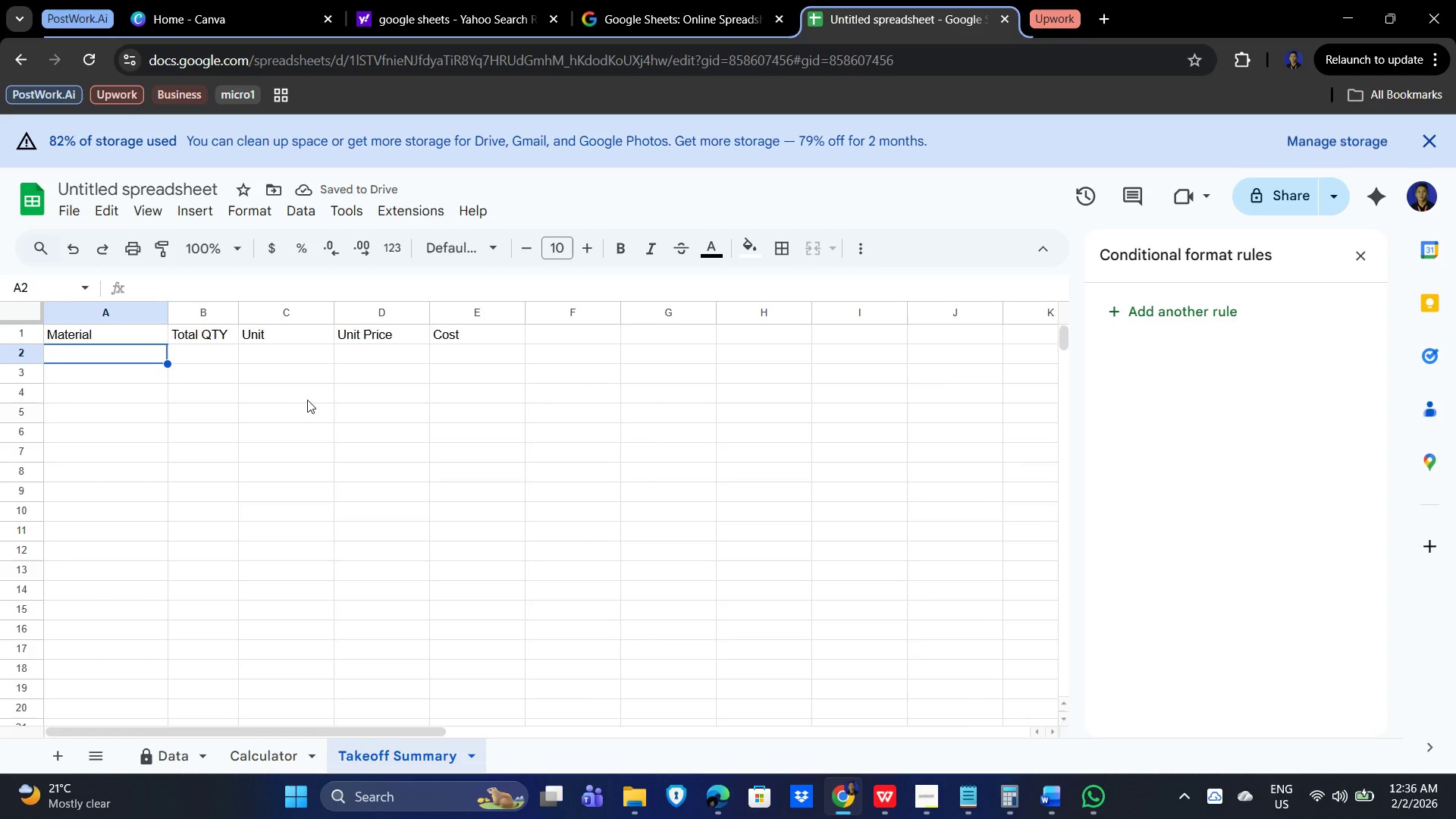 
hold_key(key=ShiftLeft, duration=0.77)
 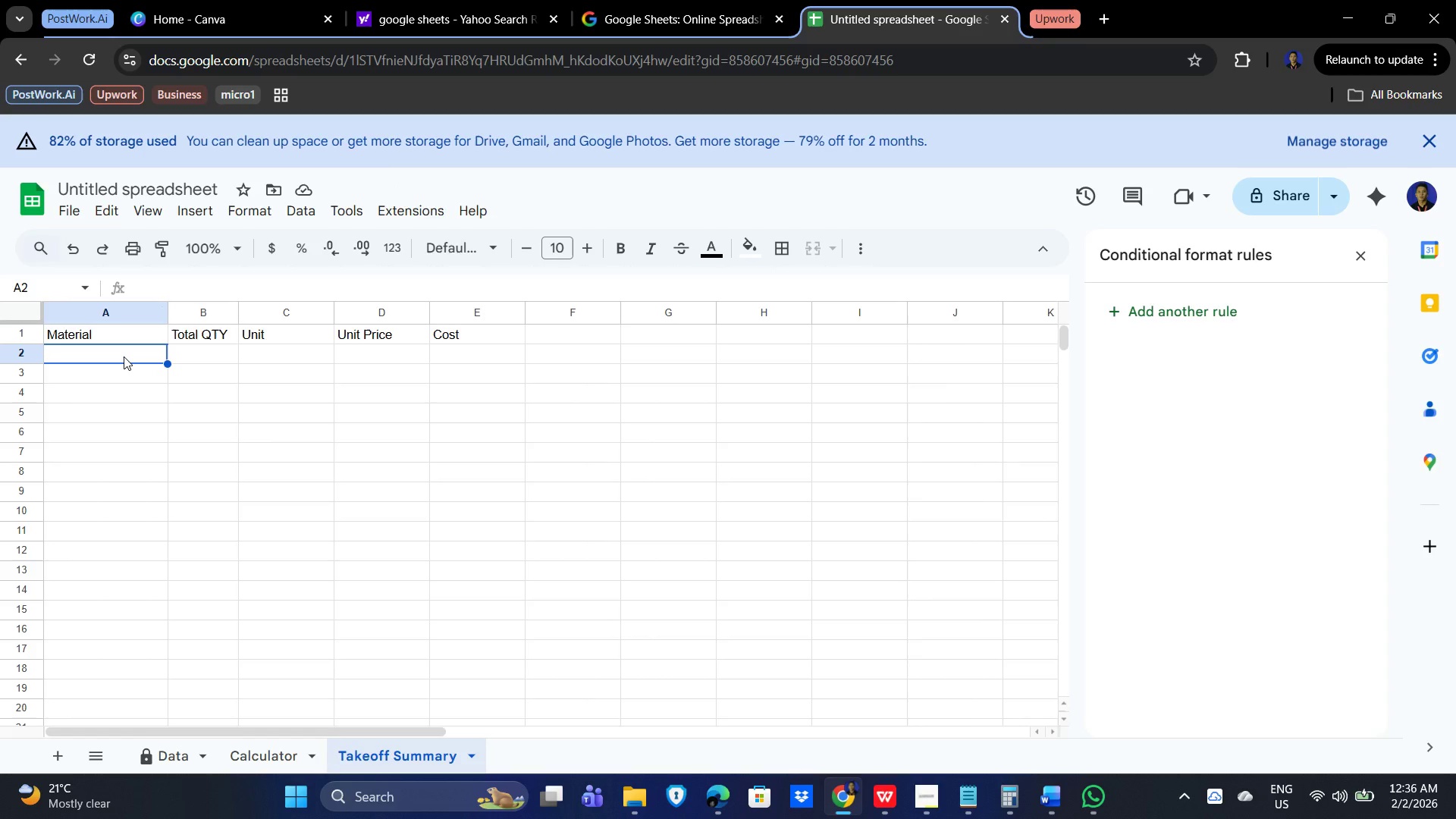 
key(Equal)
 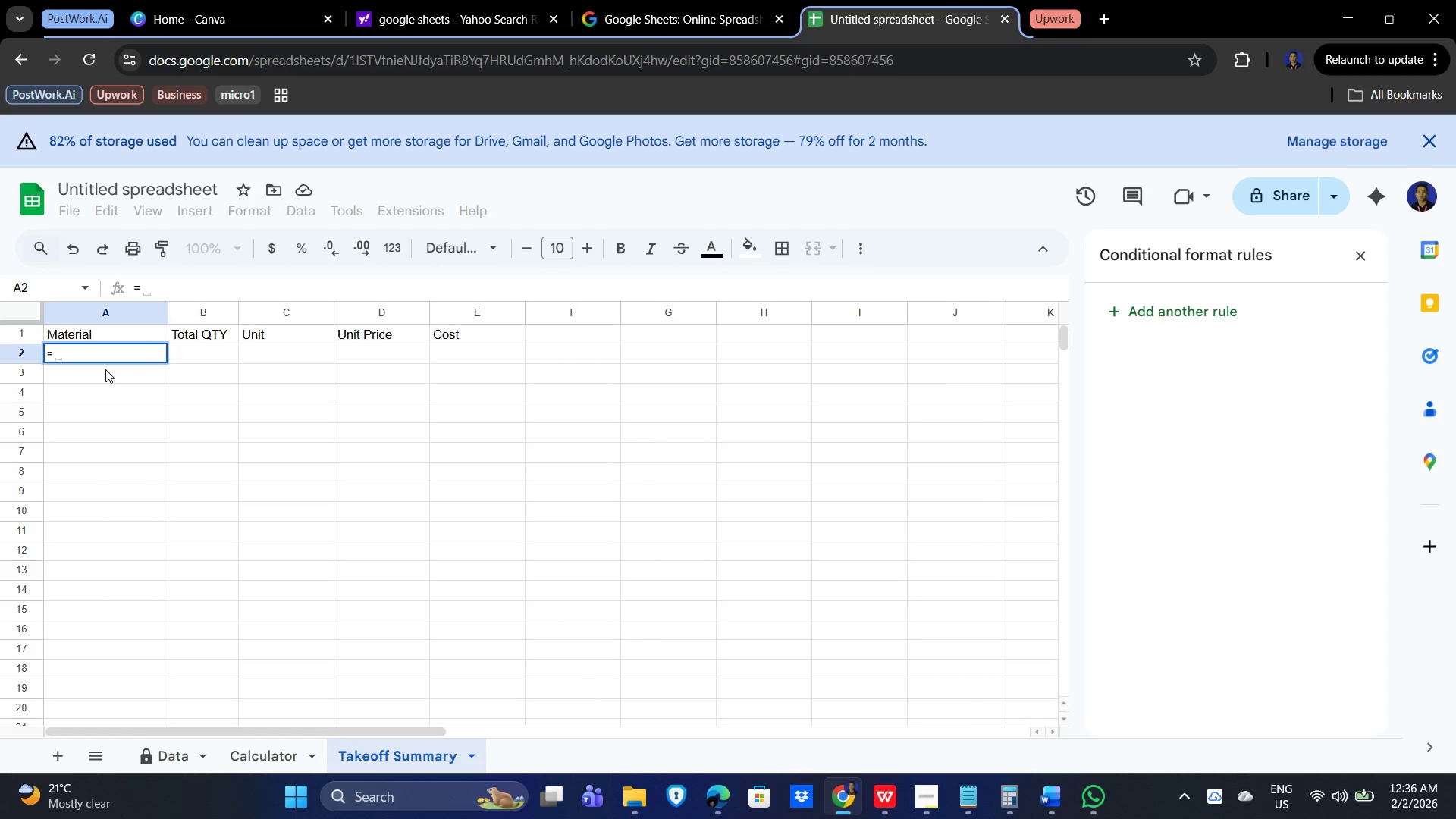 
wait(10.03)
 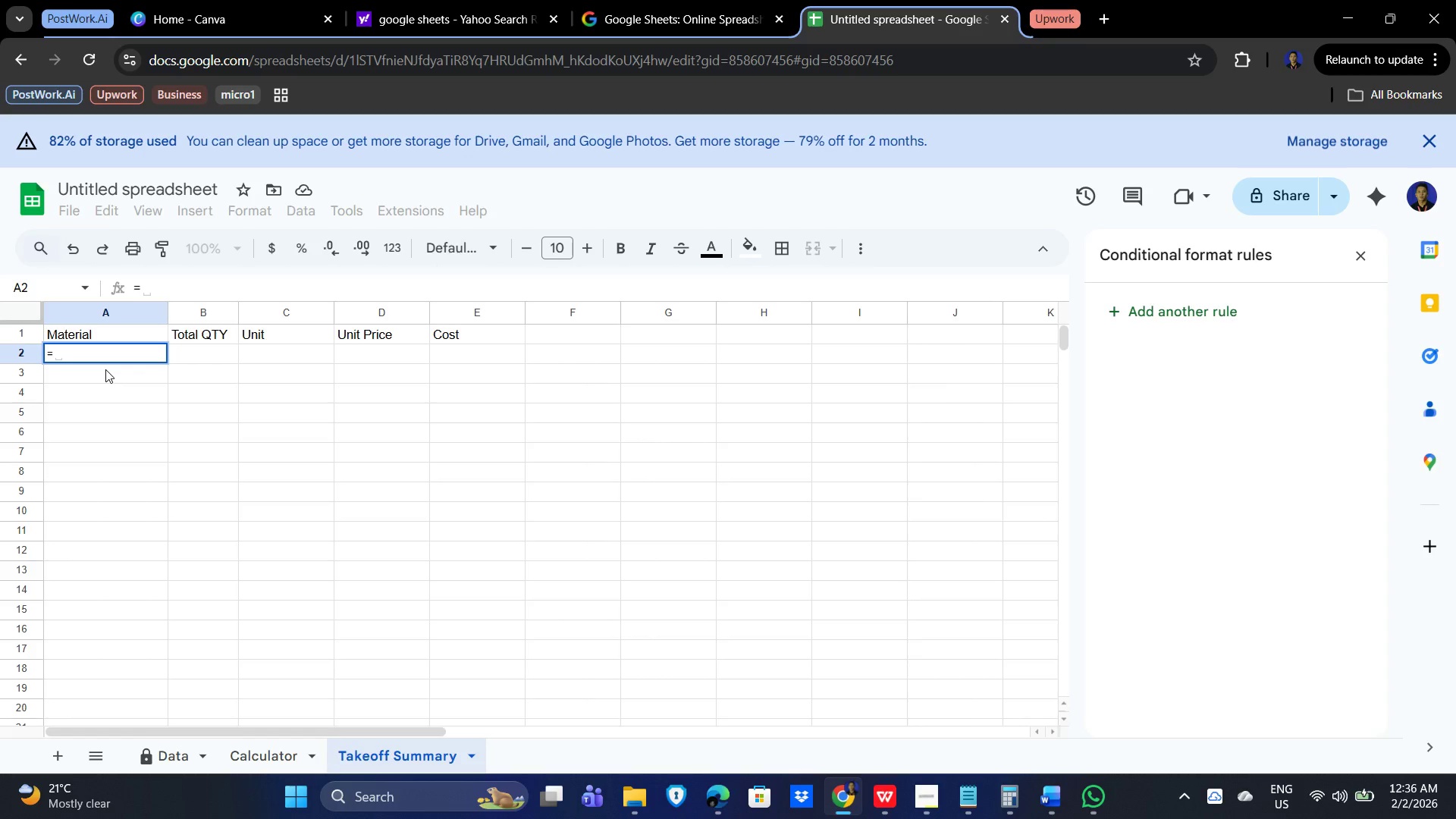 
left_click([689, 466])
 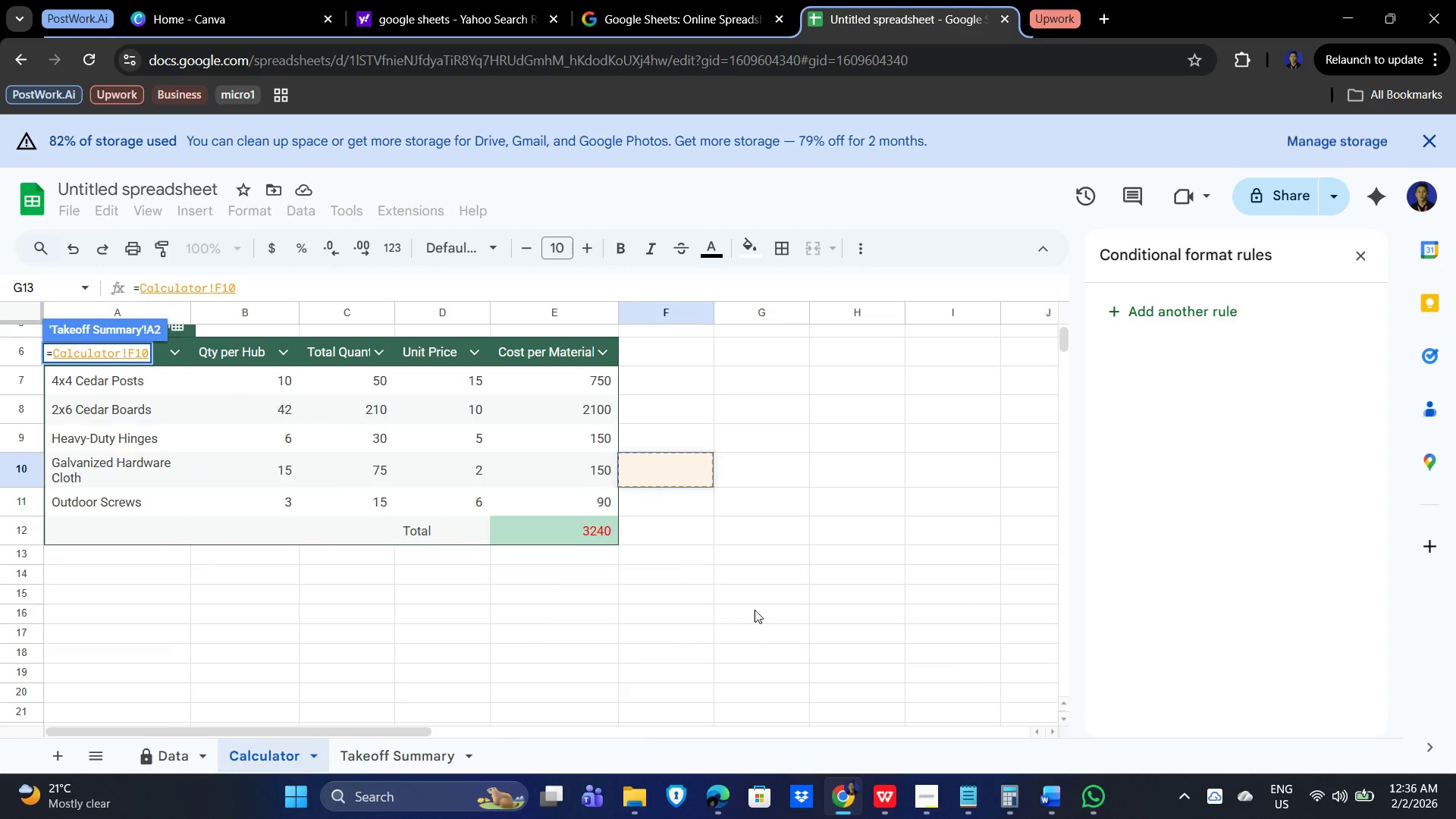 
key(Escape)
 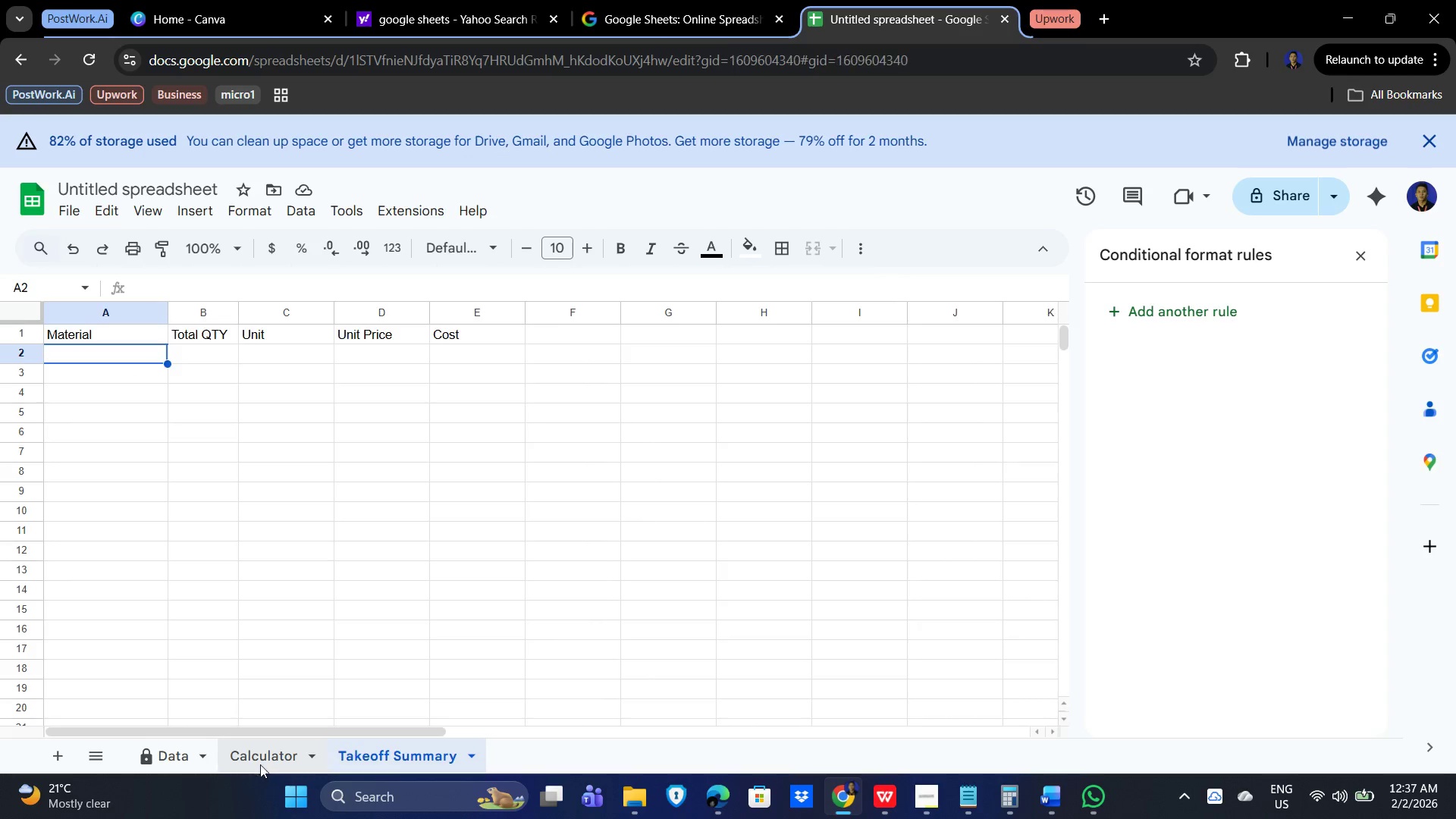 
scroll: coordinate [124, 454], scroll_direction: up, amount: 2.0
 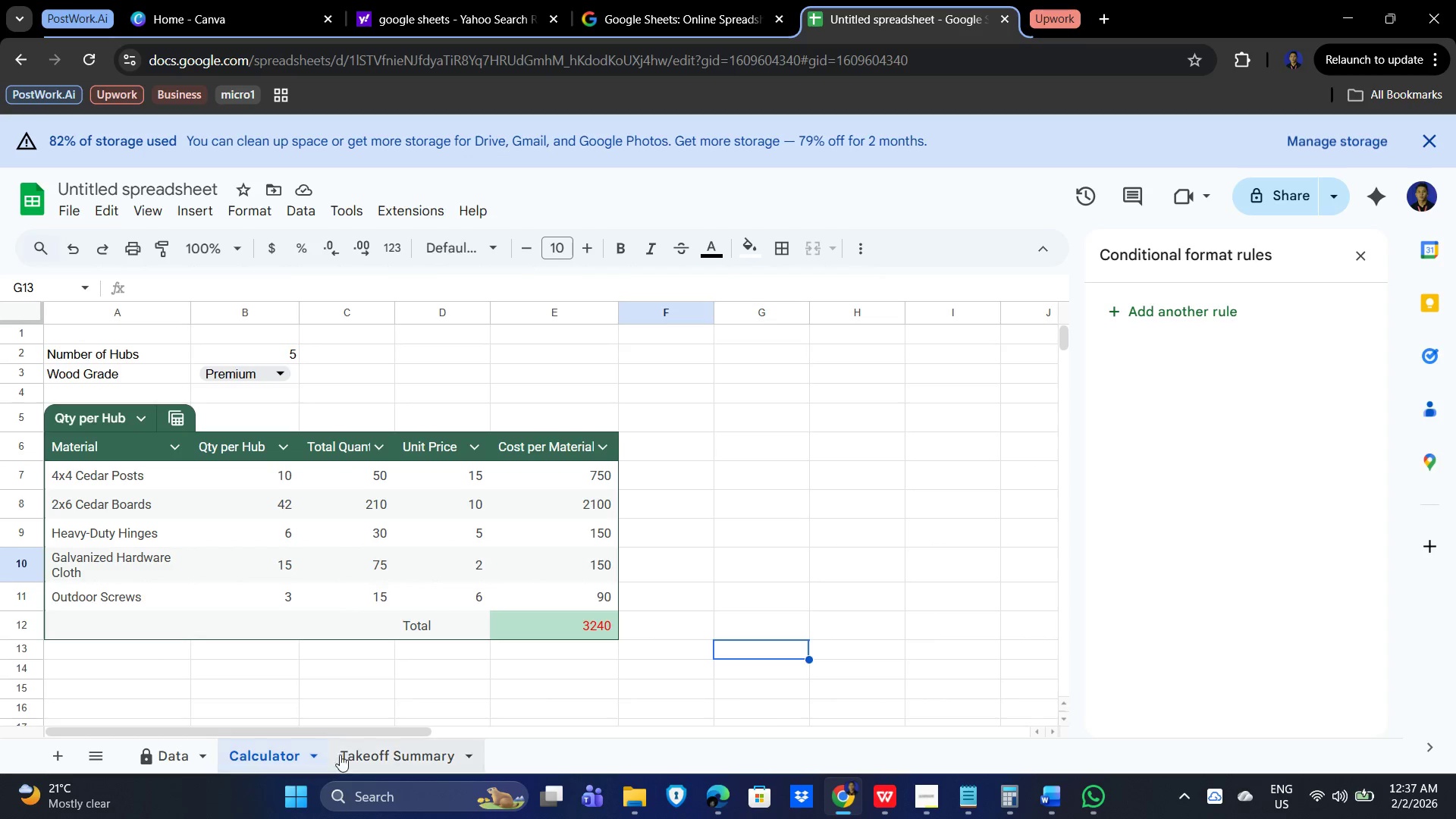 
left_click([394, 760])
 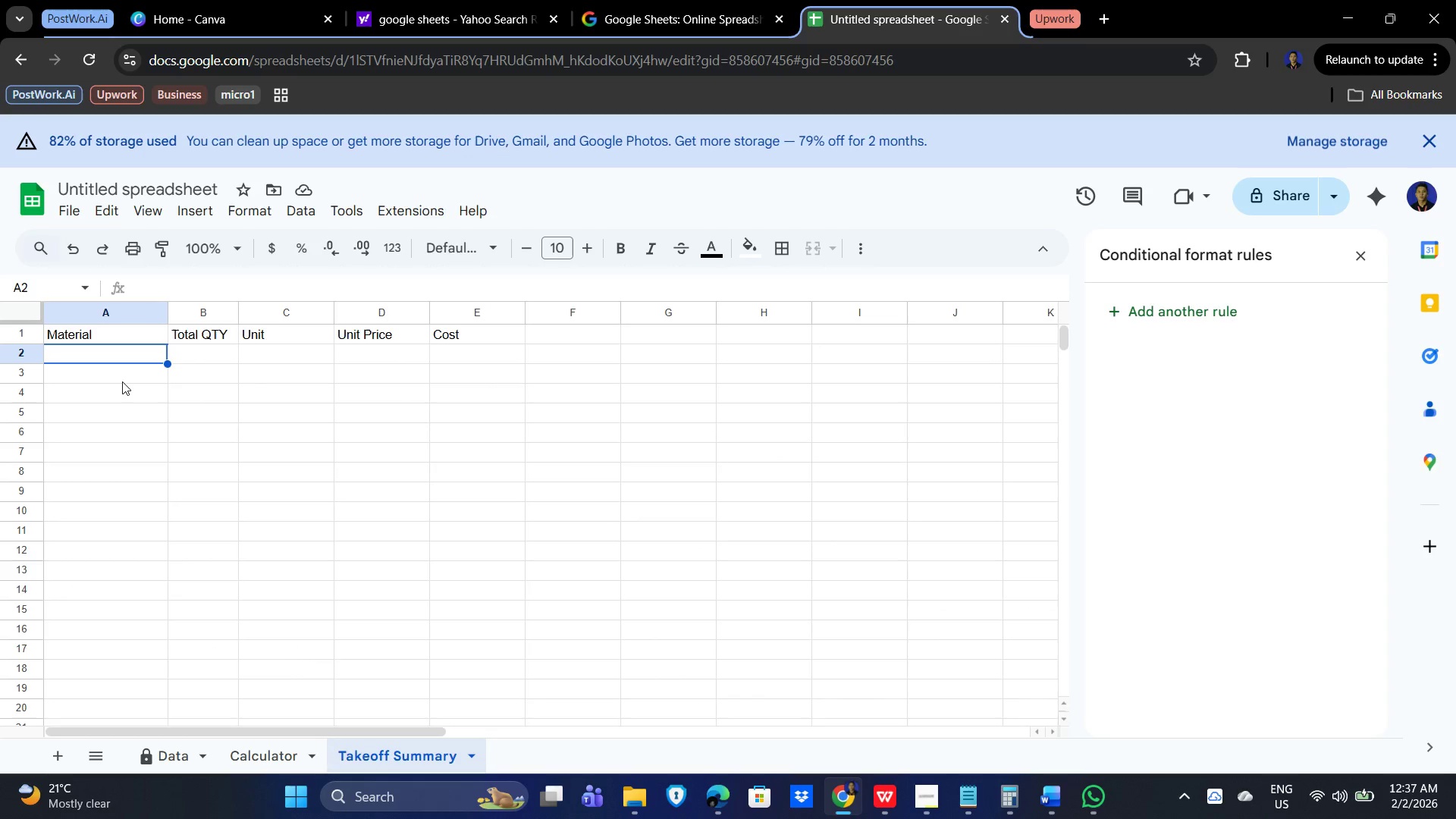 
type(=qty)
 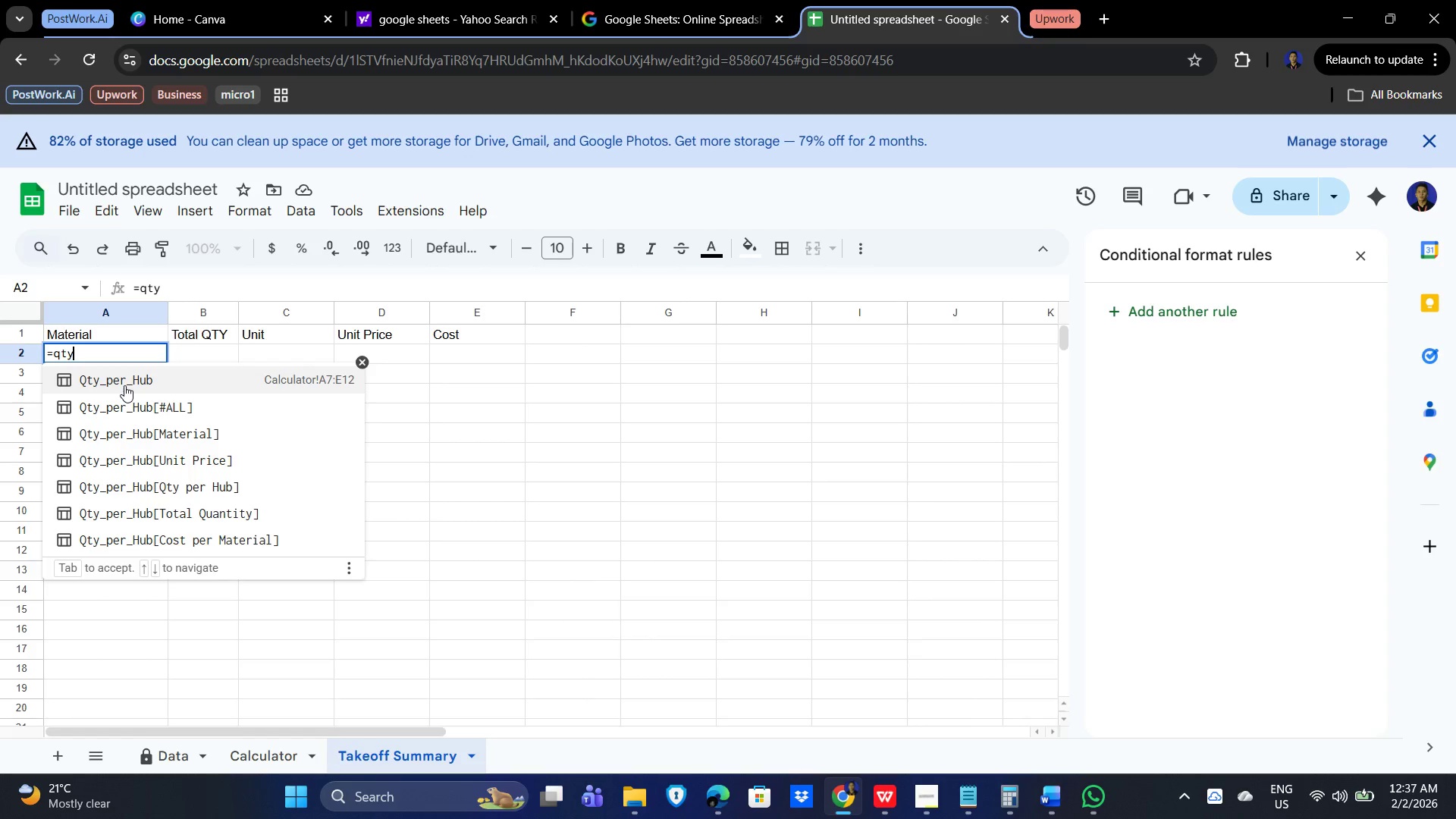 
wait(15.81)
 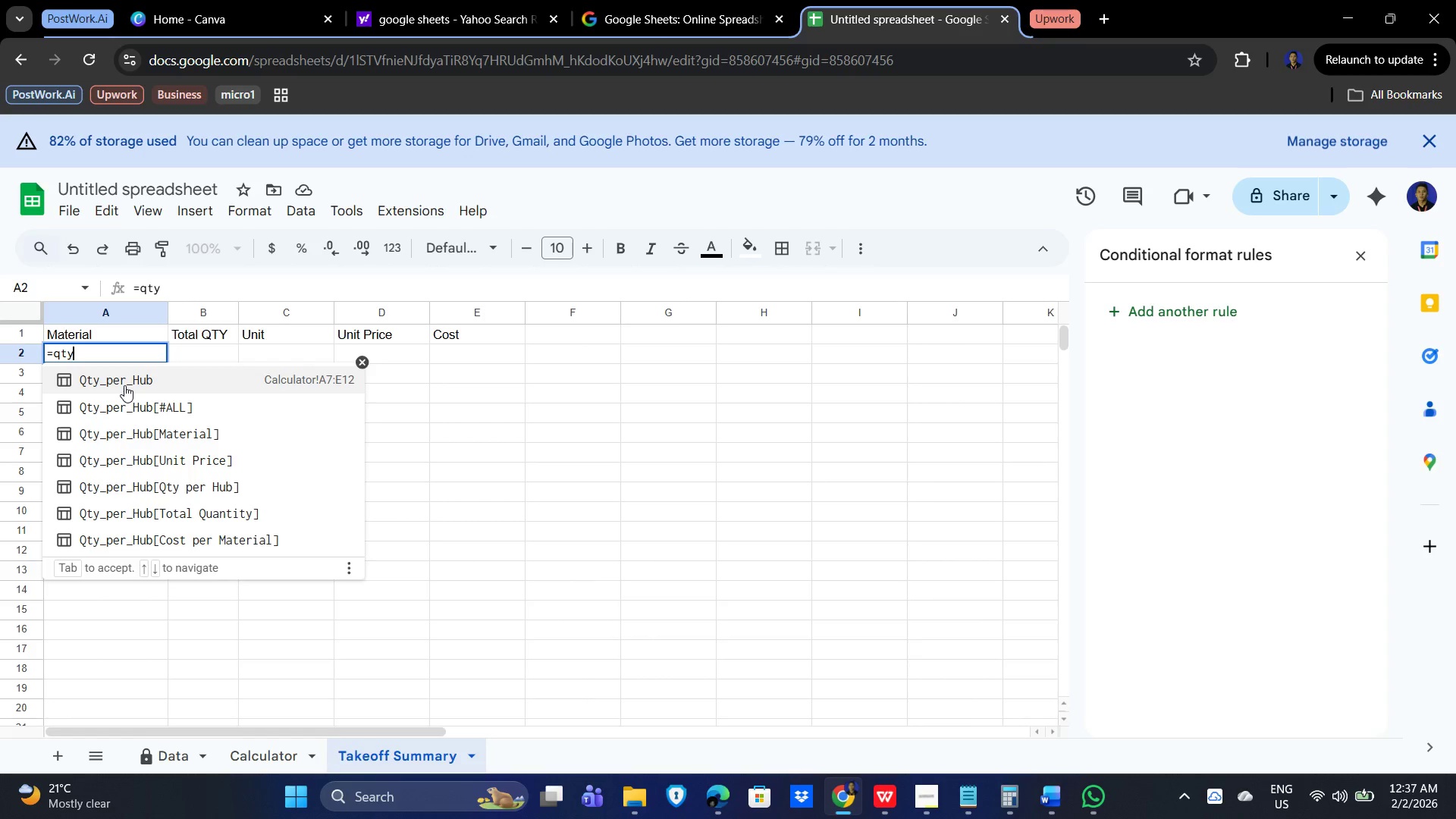 
left_click([133, 379])
 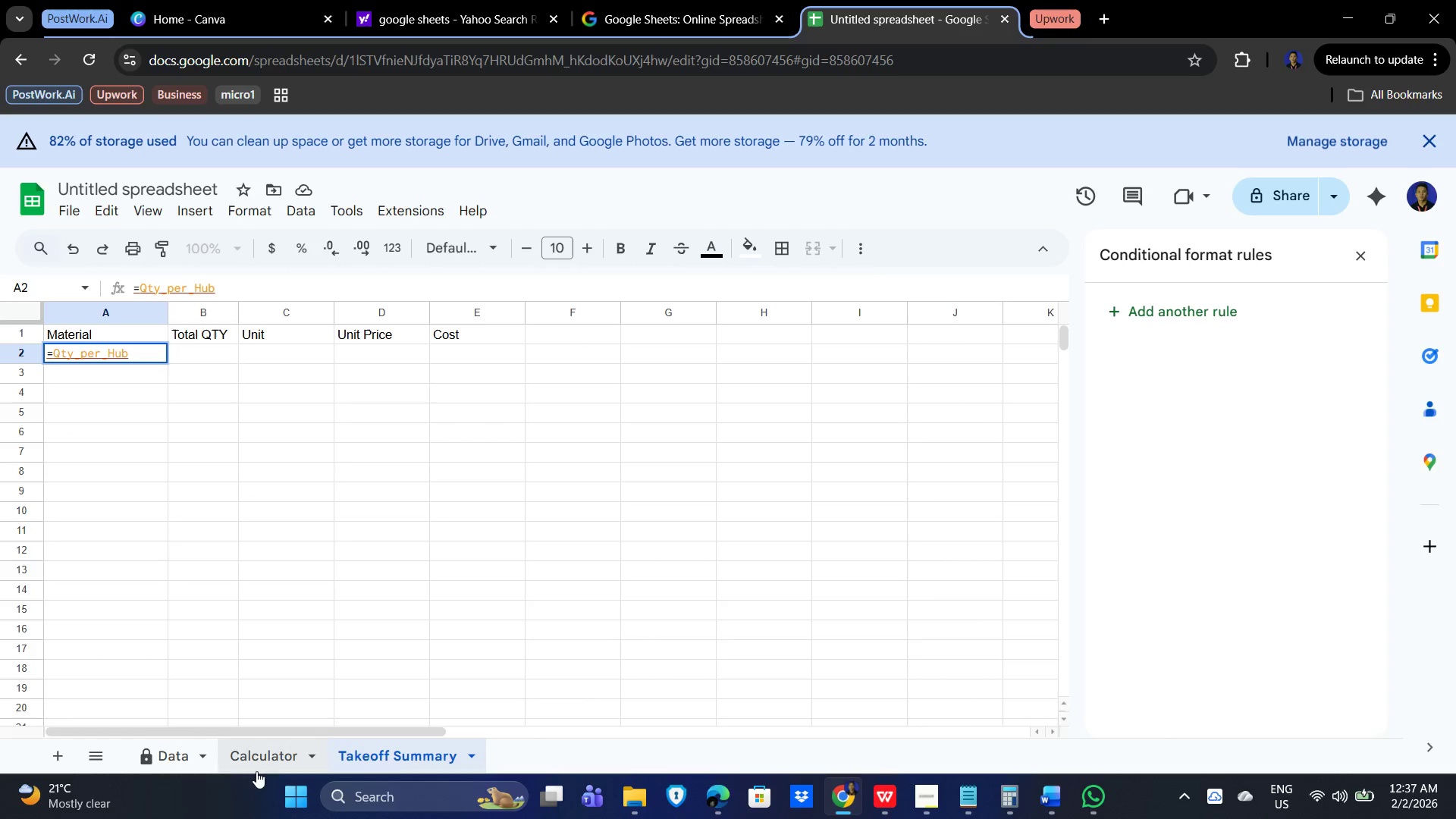 
left_click([250, 755])
 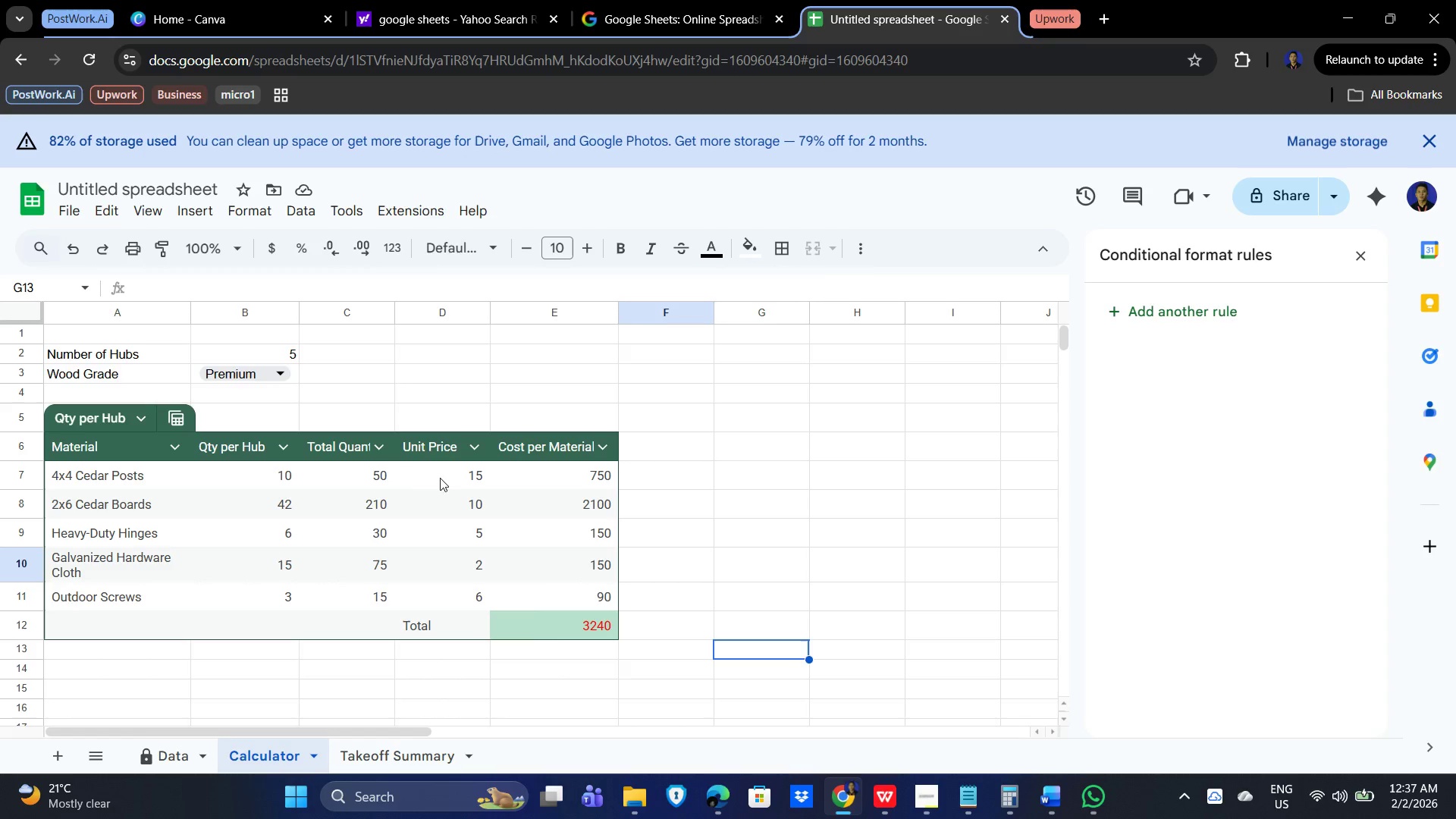 
wait(7.14)
 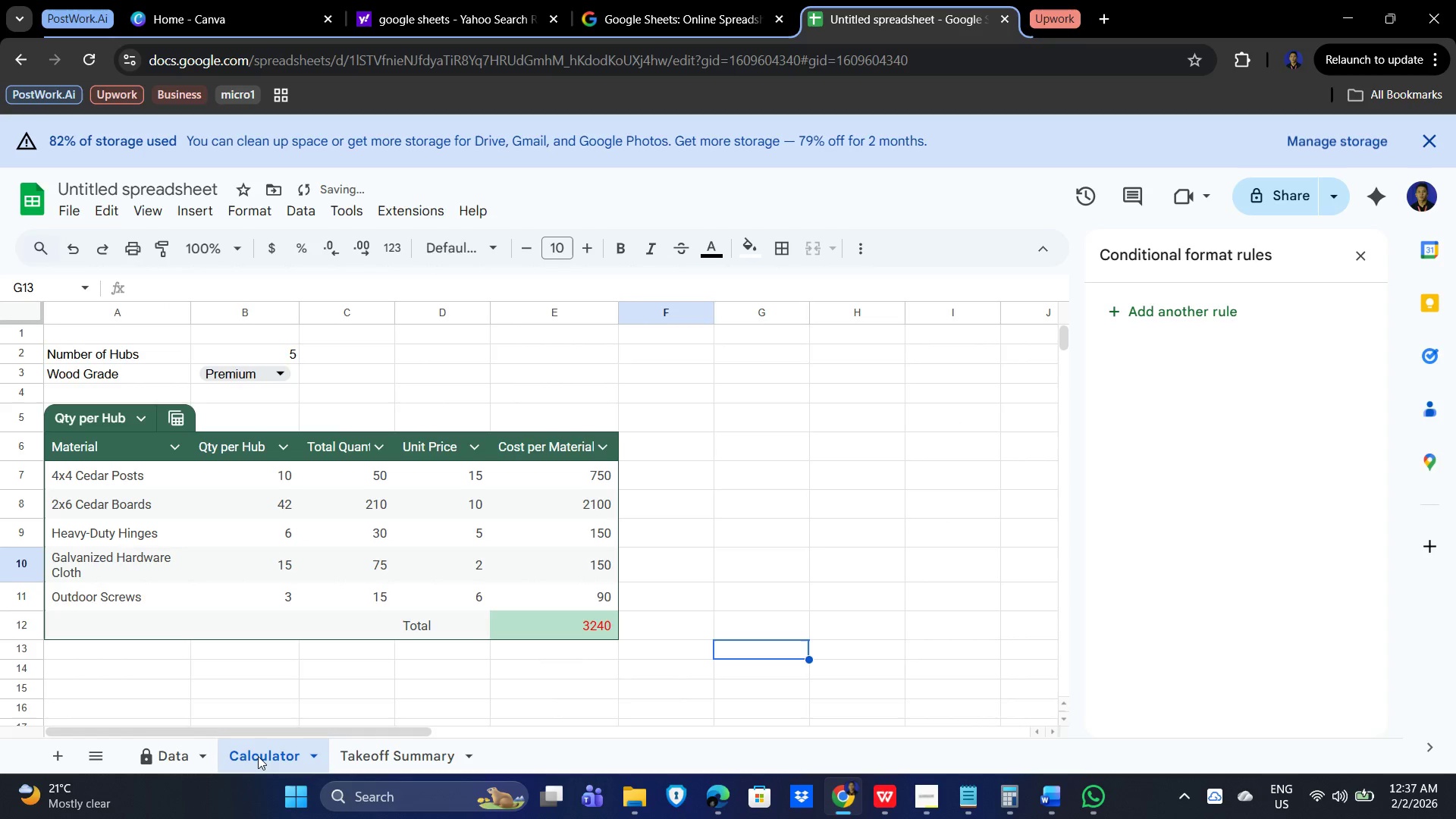 
left_click([382, 754])
 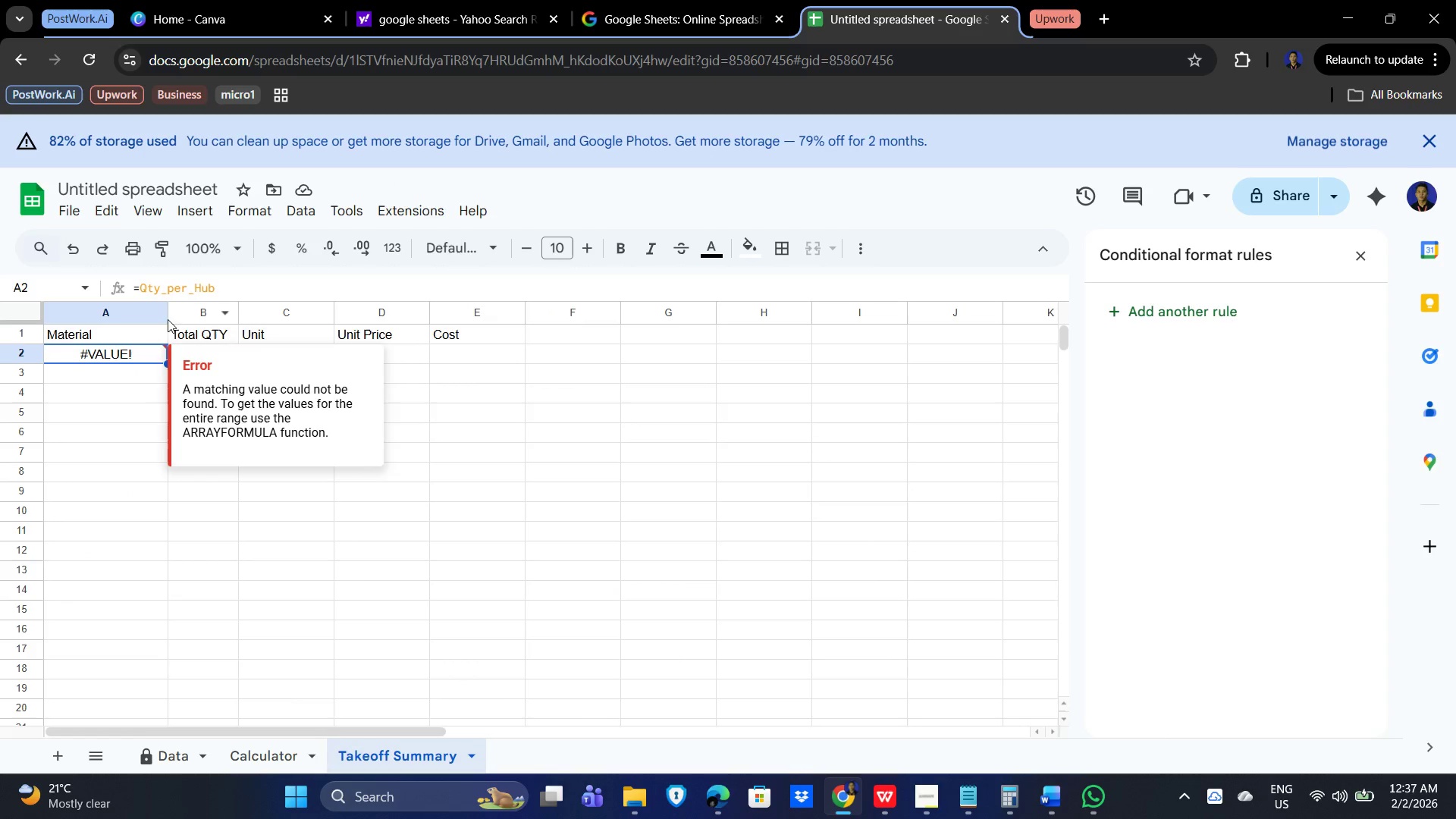 
wait(7.25)
 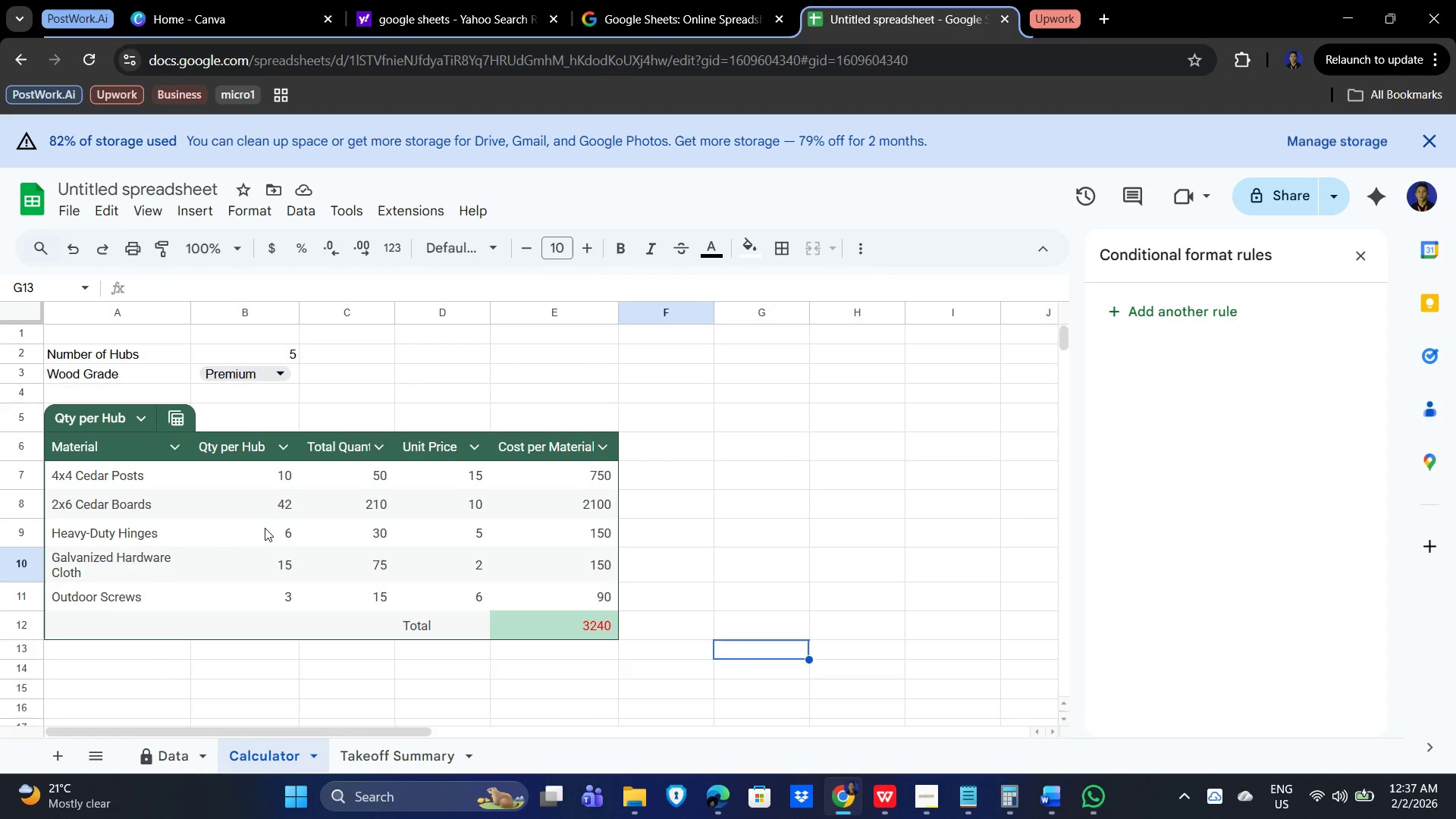 
double_click([133, 348])
 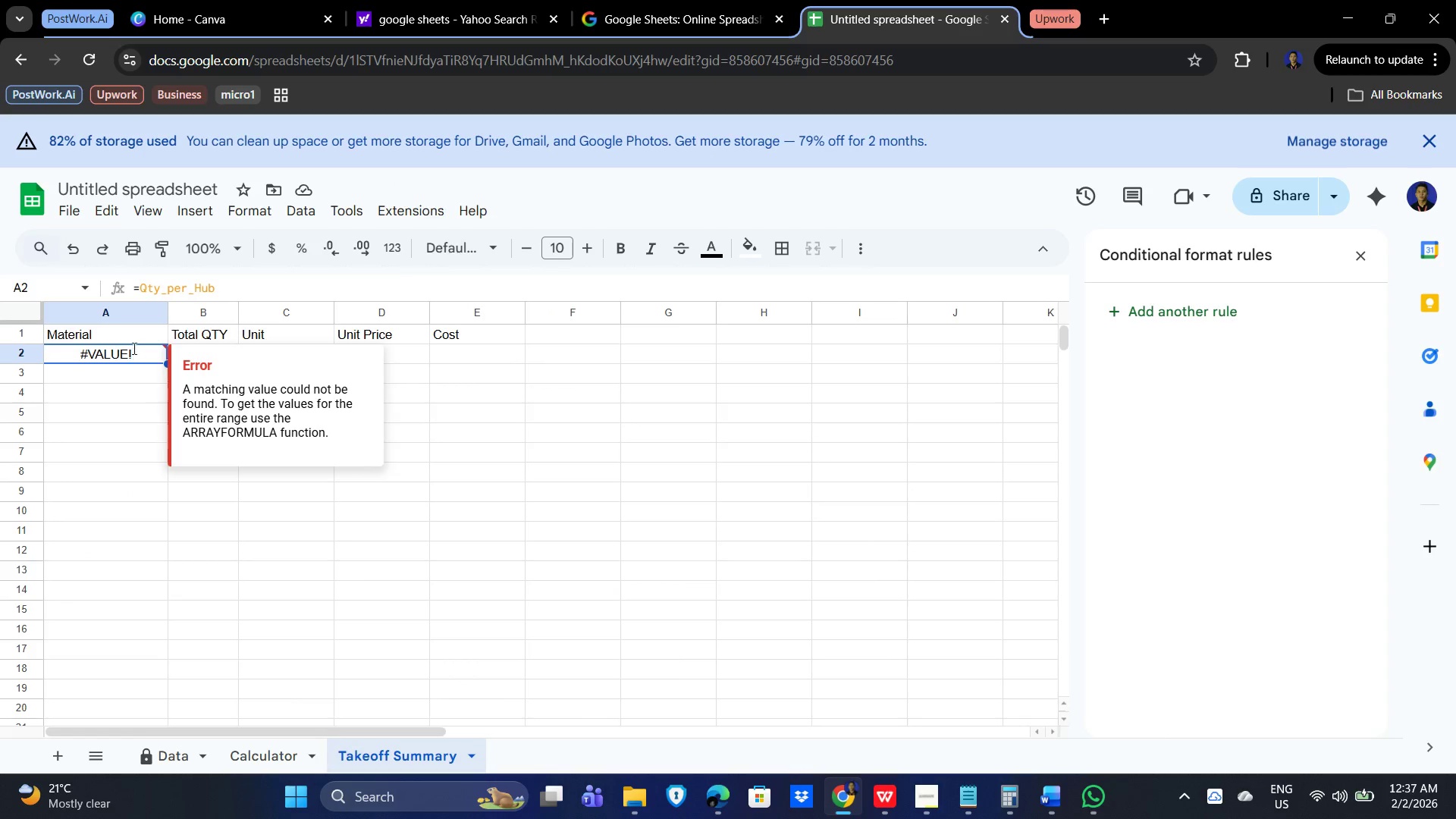 
triple_click([133, 348])
 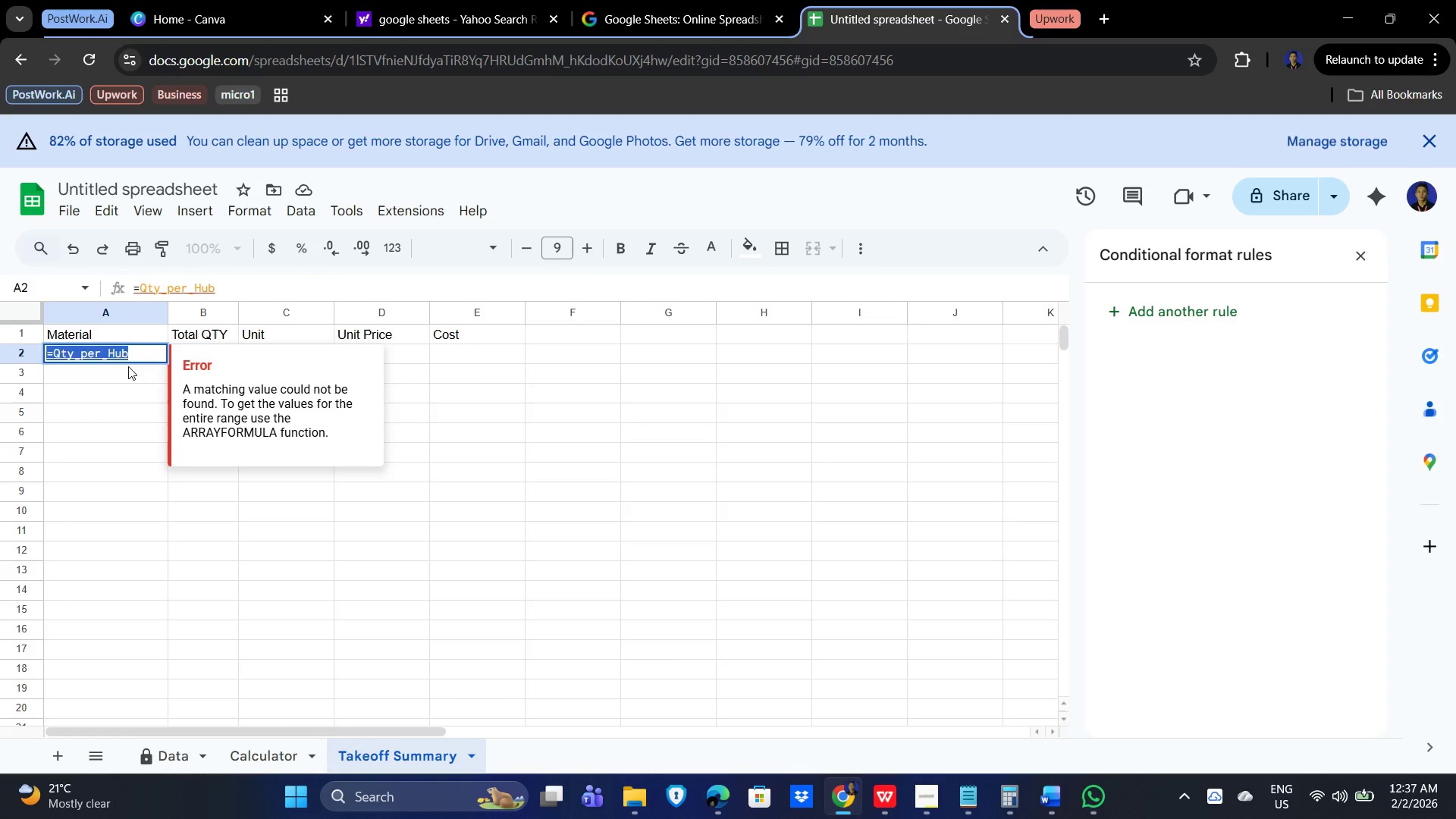 
left_click([137, 347])
 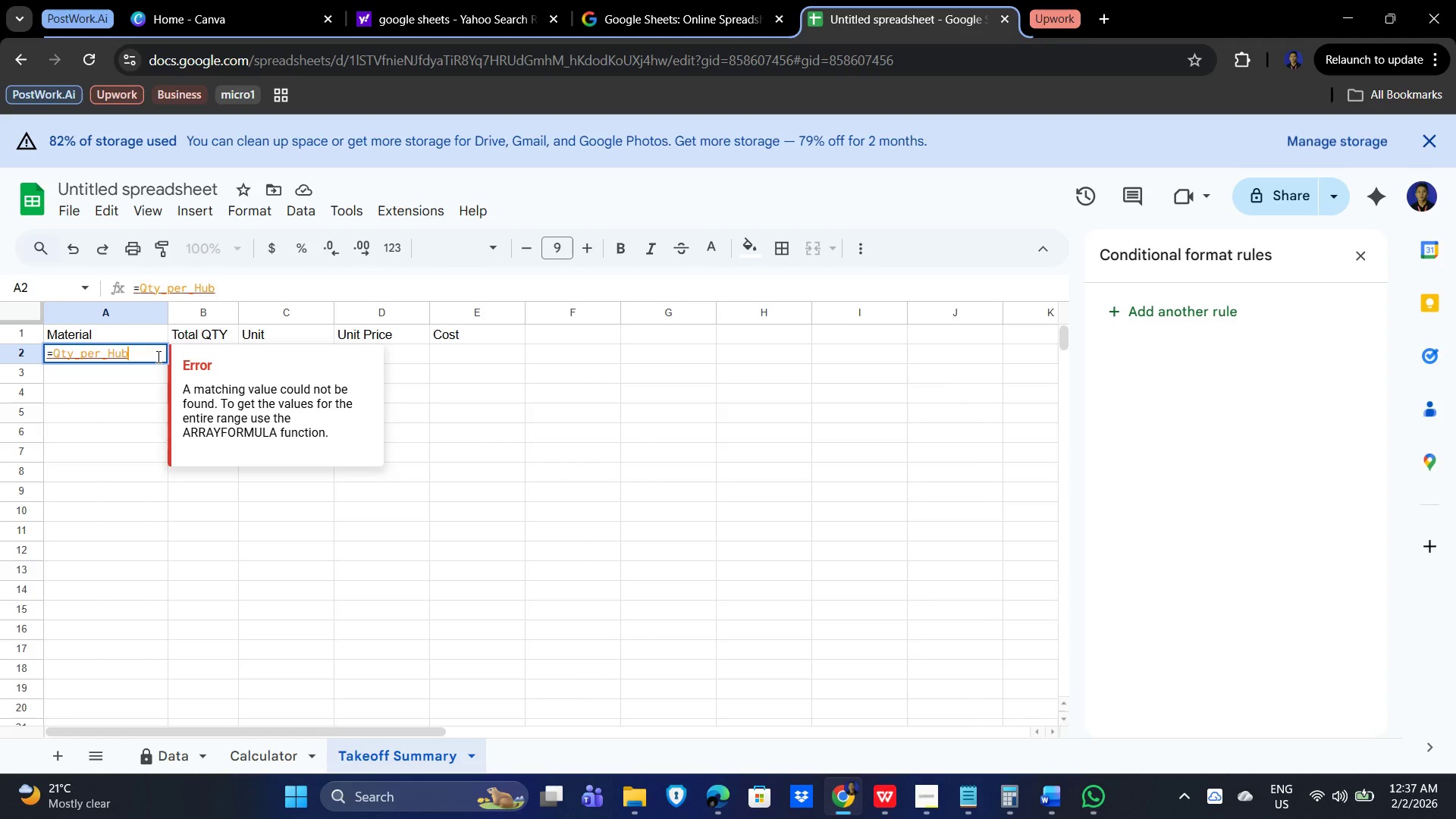 
wait(14.84)
 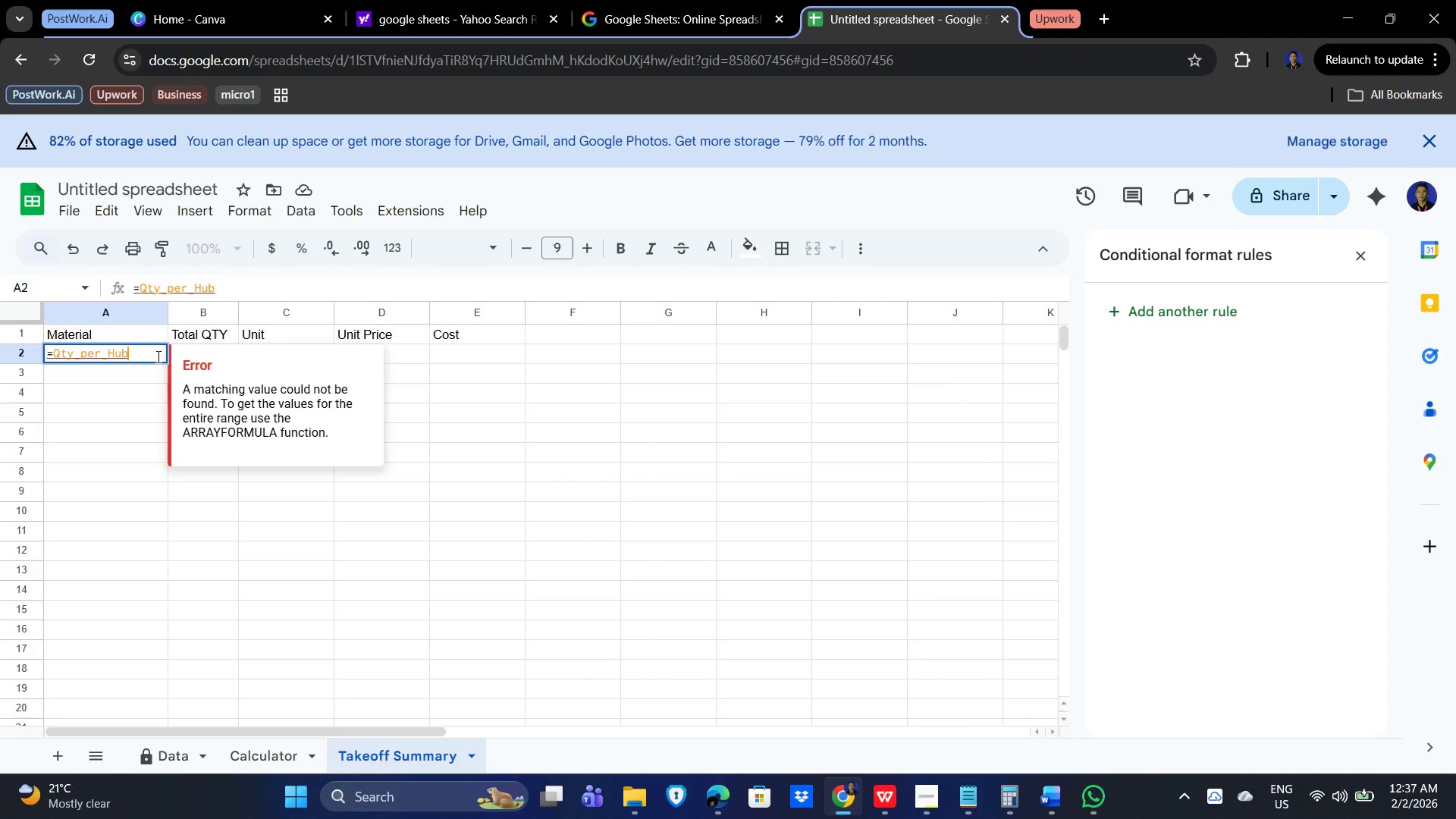 
key(BracketLeft)
 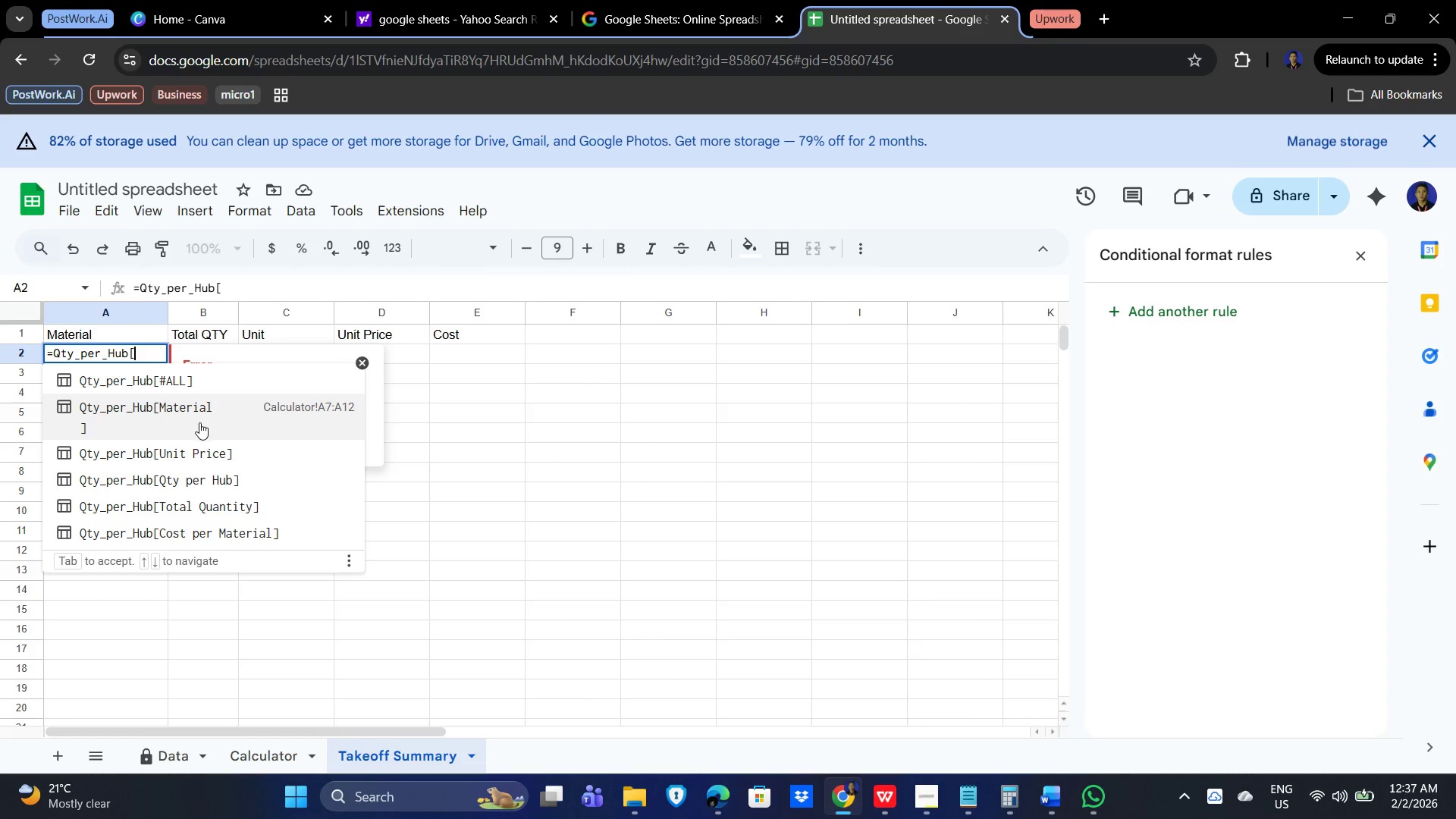 
left_click([190, 421])
 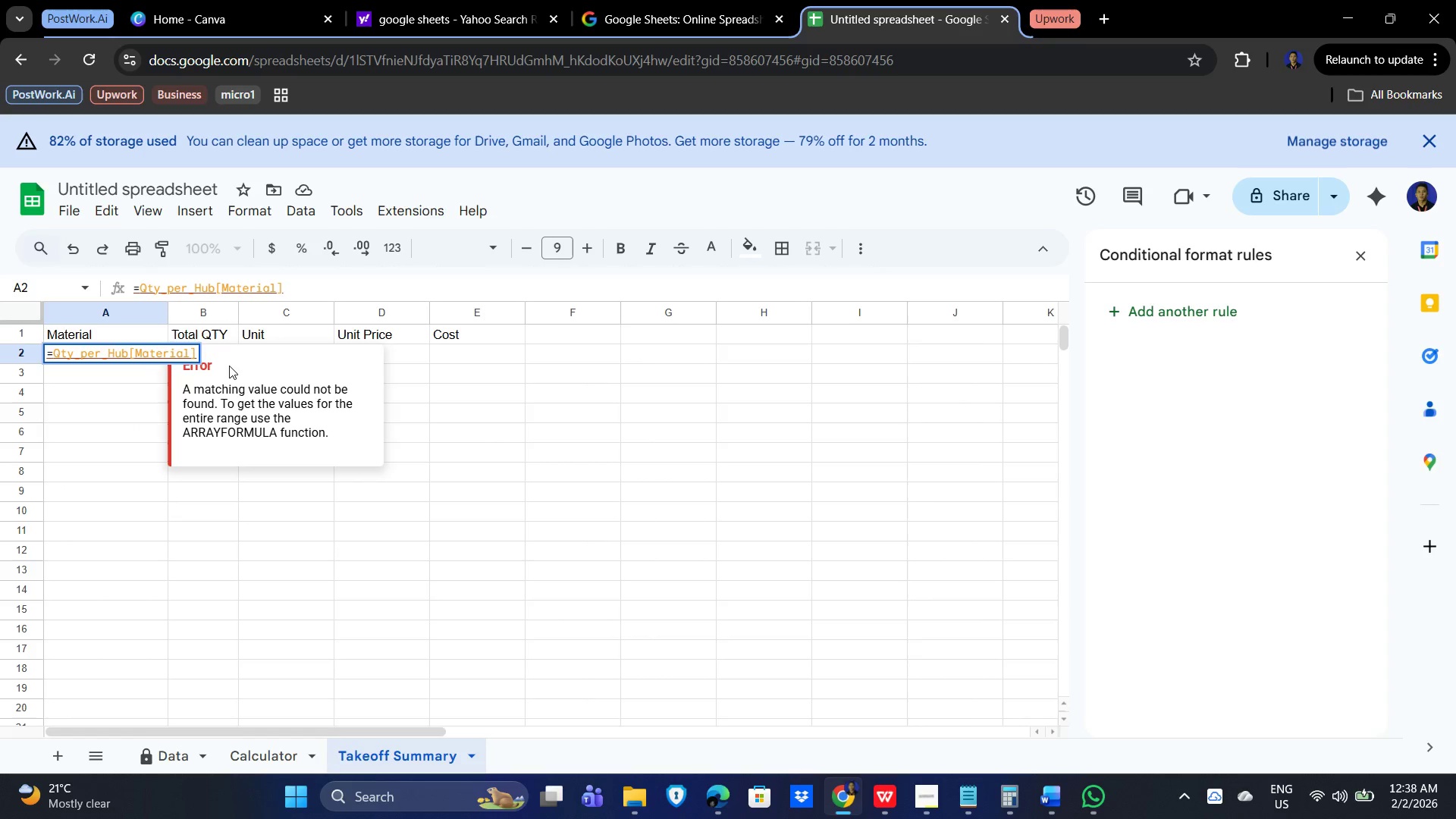 
key(Enter)
 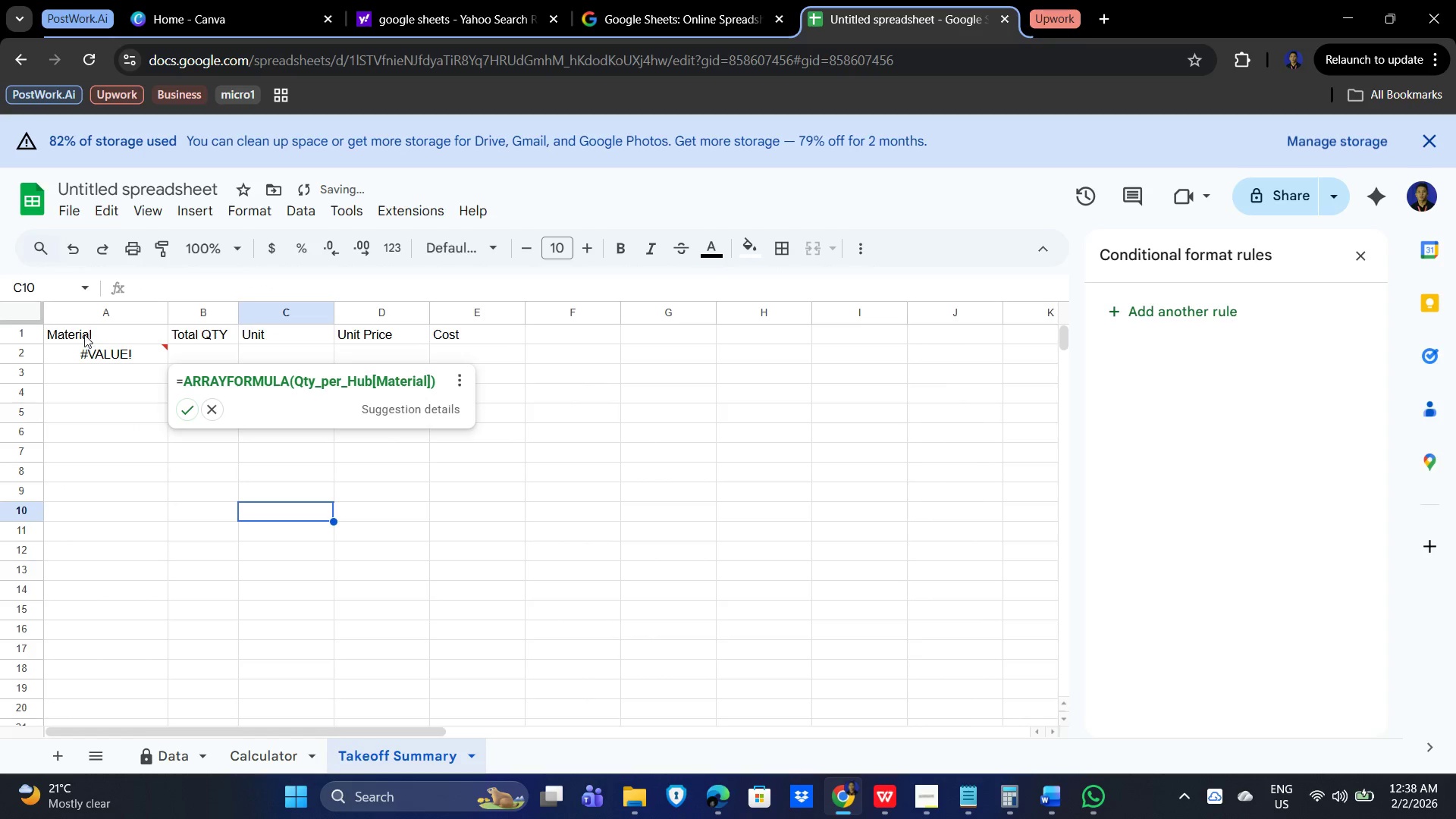 
double_click([108, 359])
 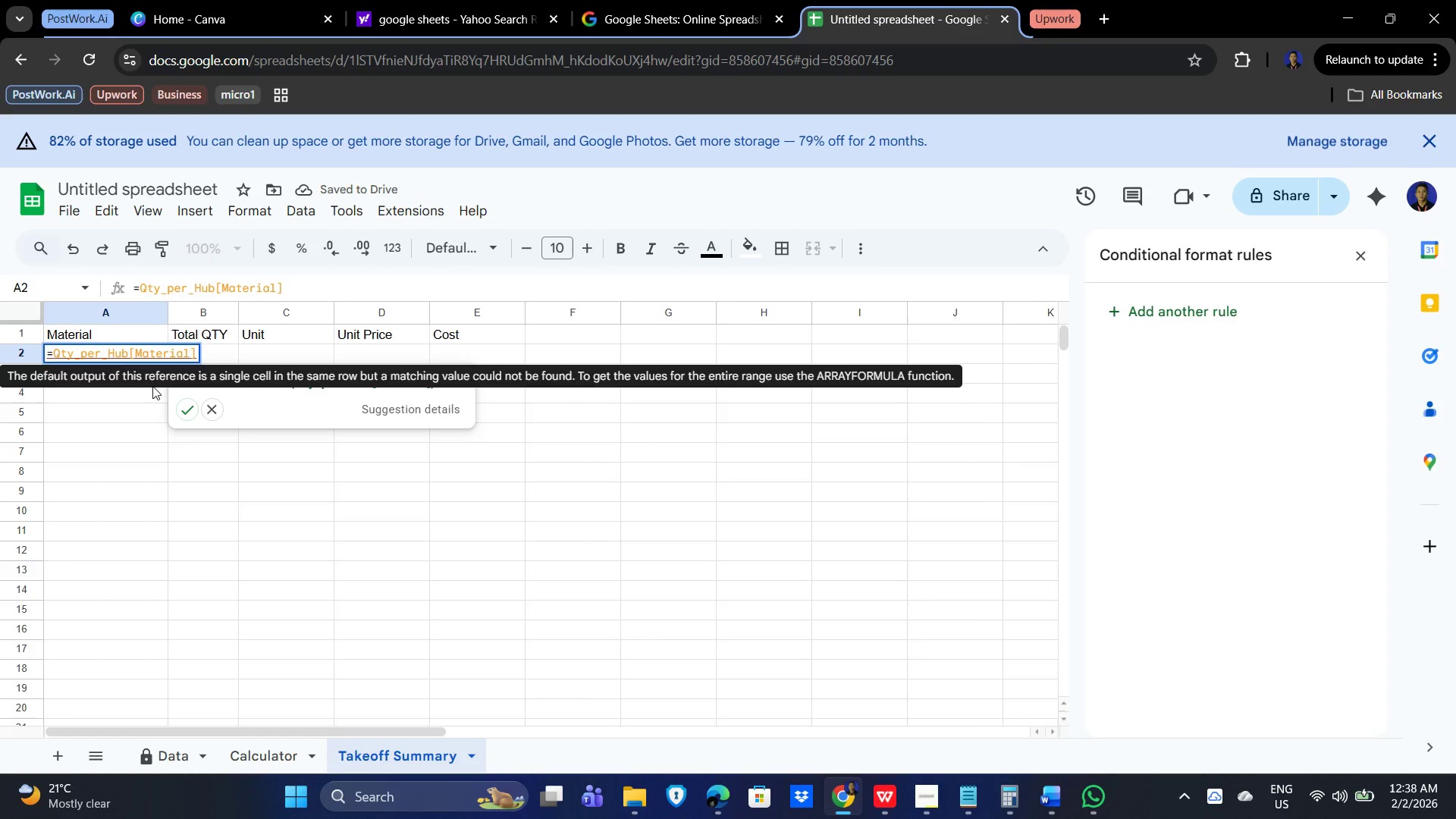 
left_click([189, 412])
 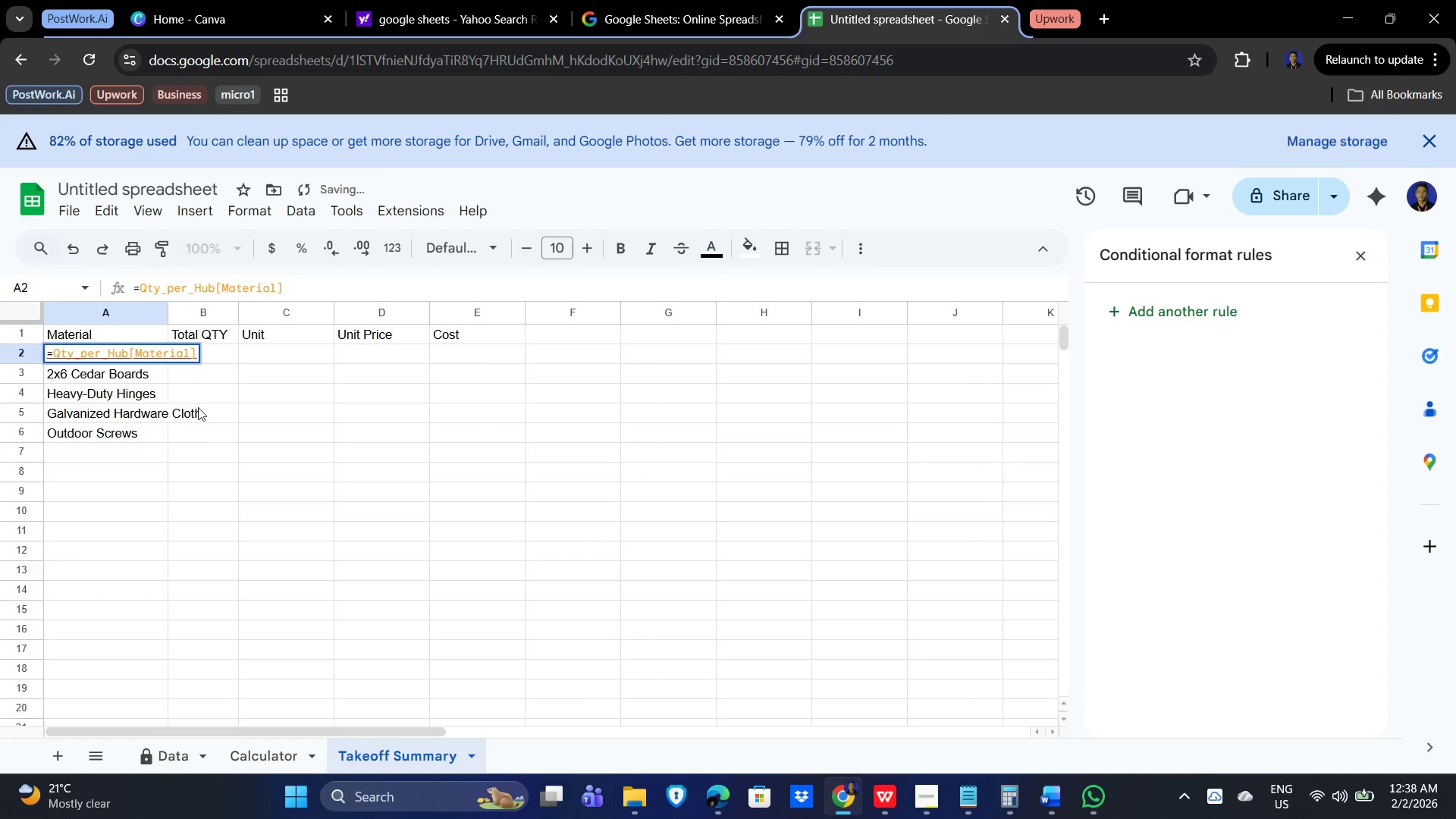 
left_click([268, 425])
 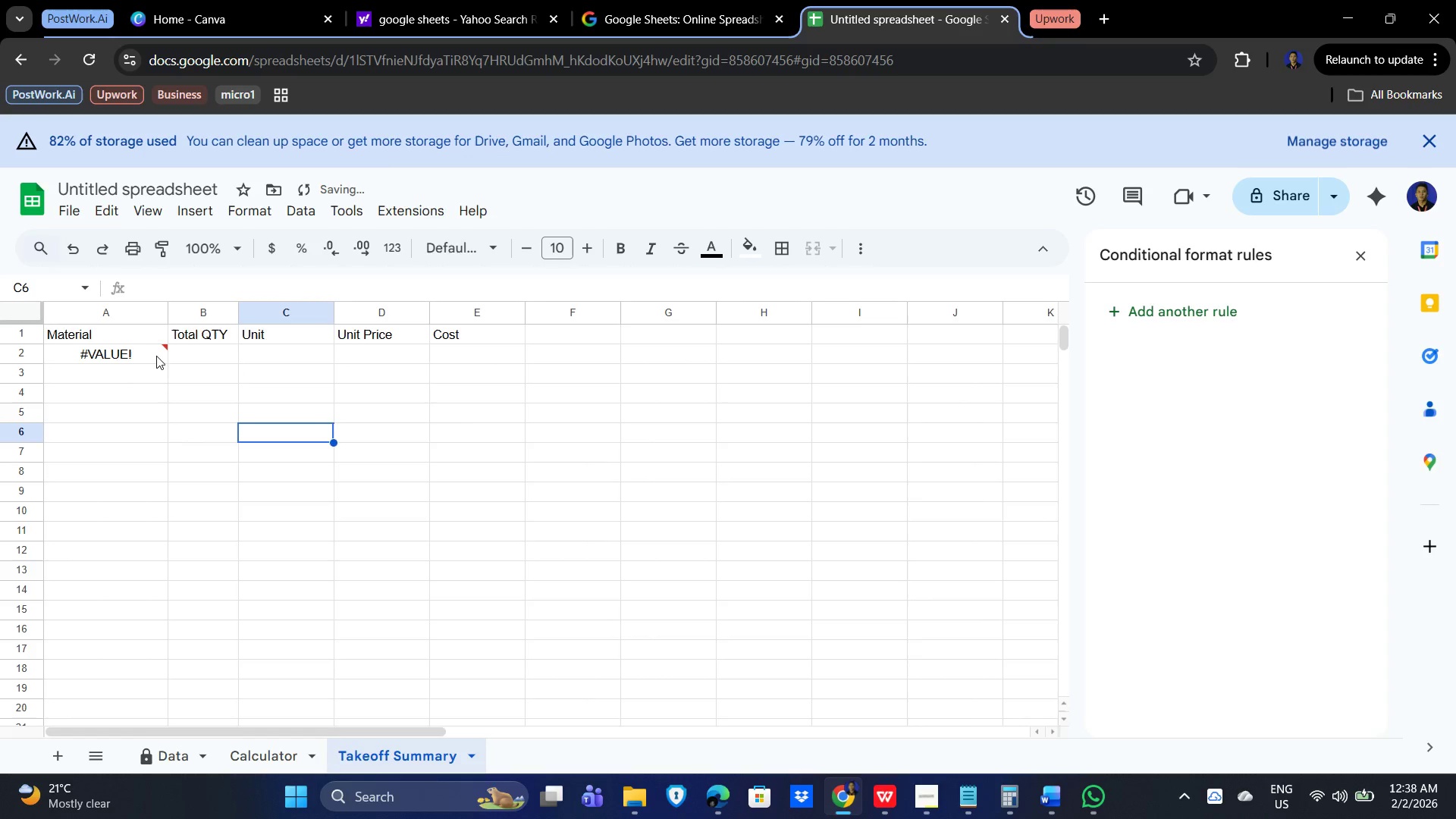 
left_click([135, 348])
 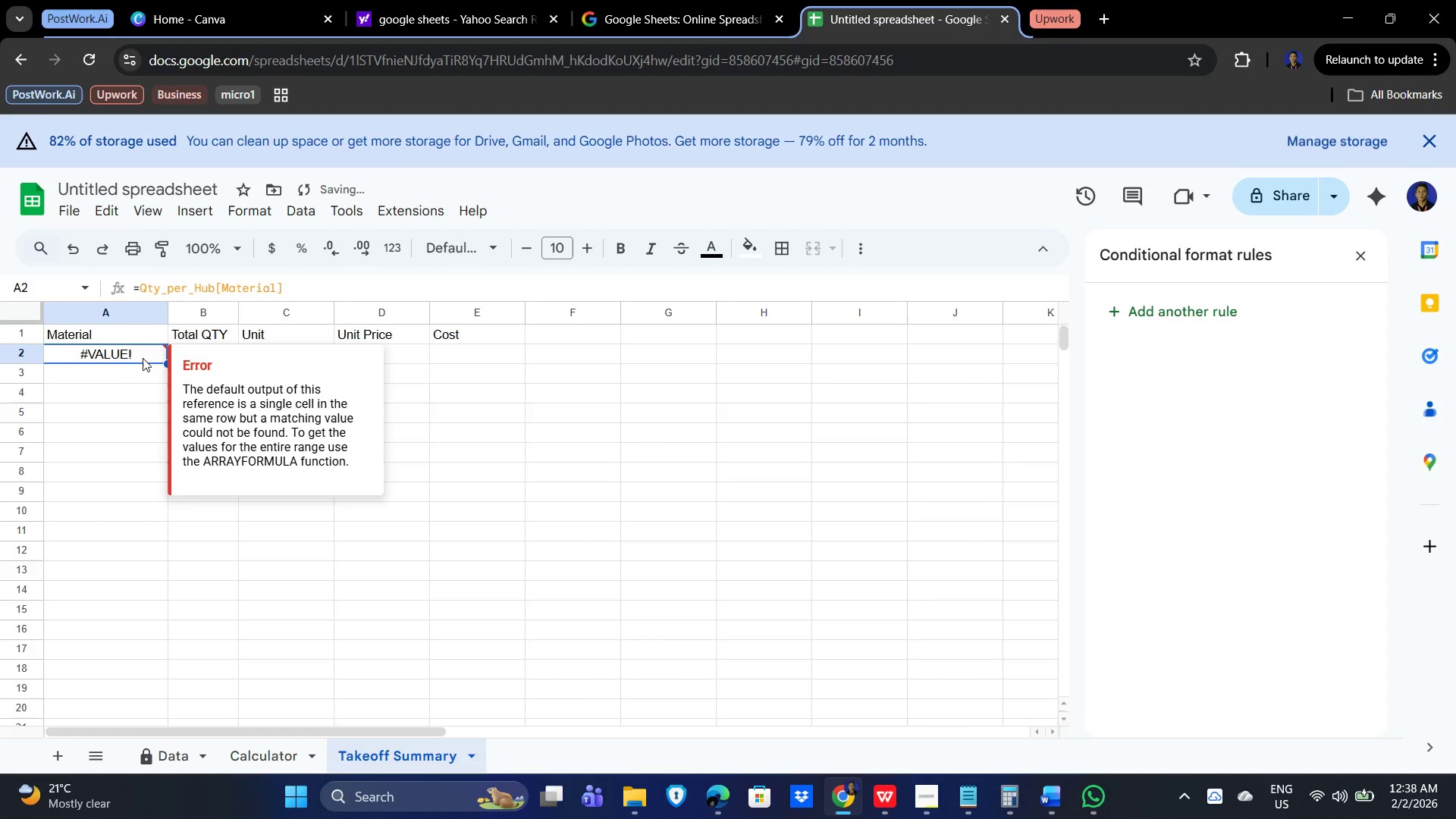 
double_click([143, 358])
 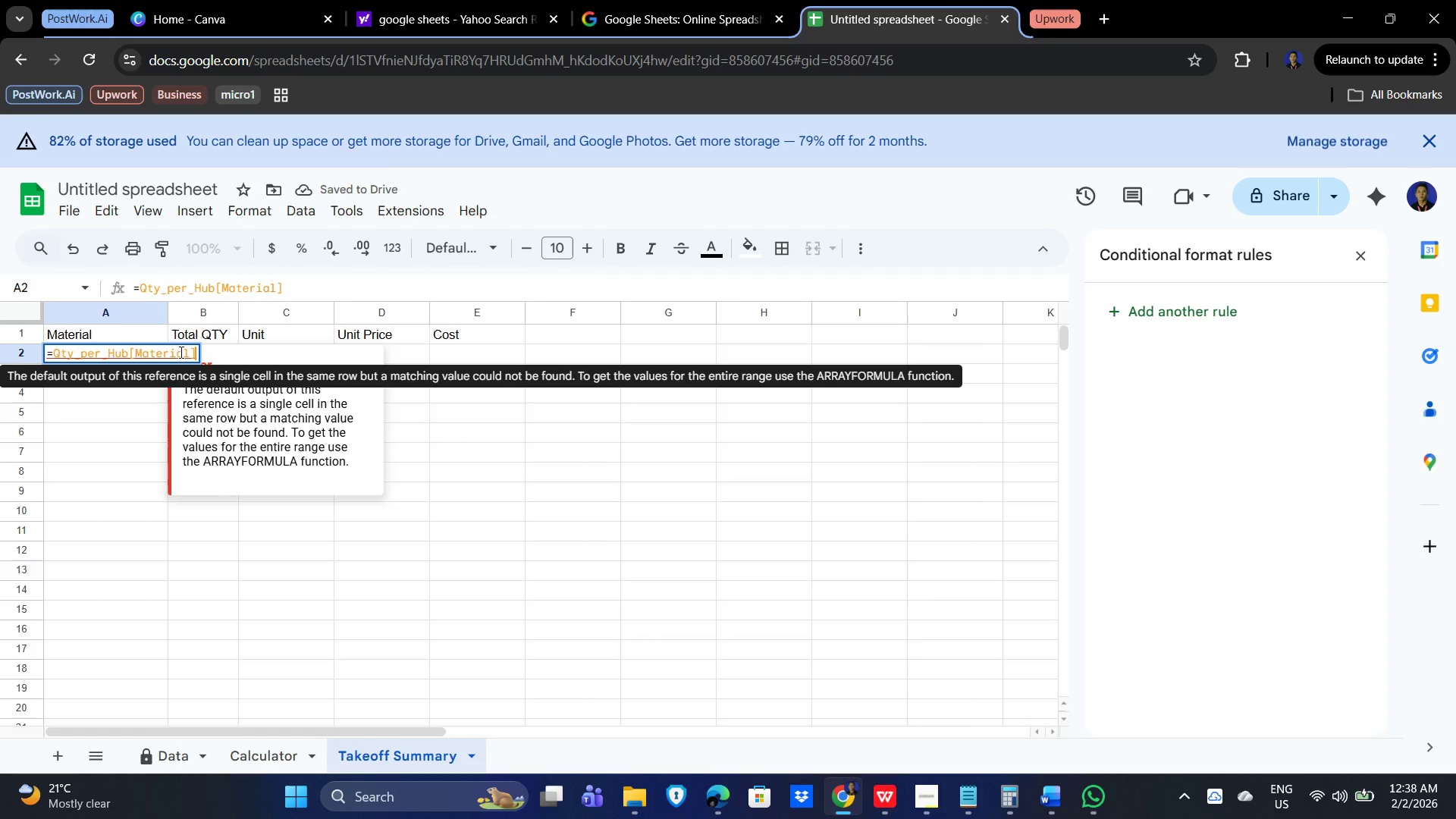 
key(Enter)
 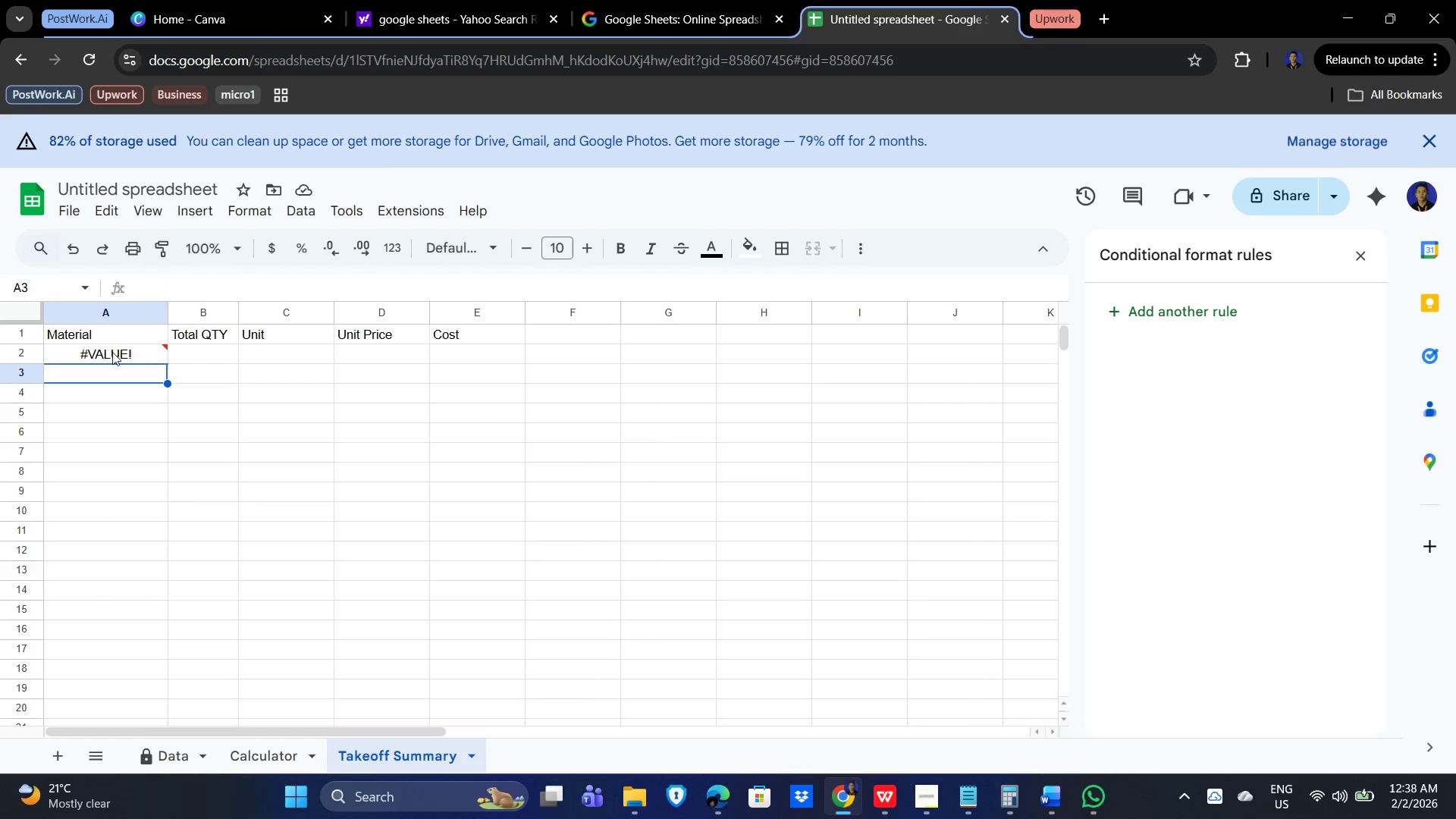 
left_click([98, 350])
 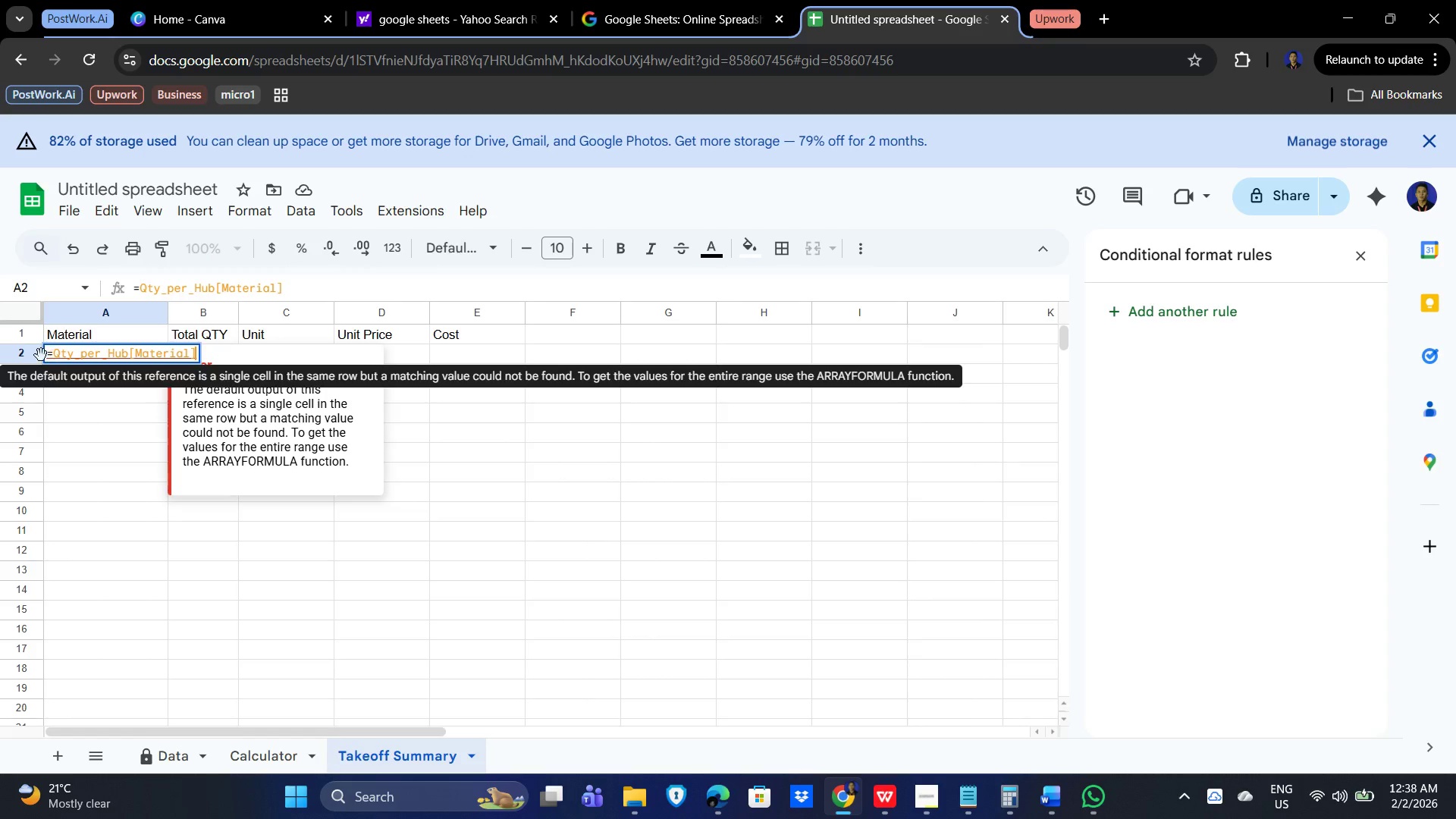 
mouse_move([70, 362])
 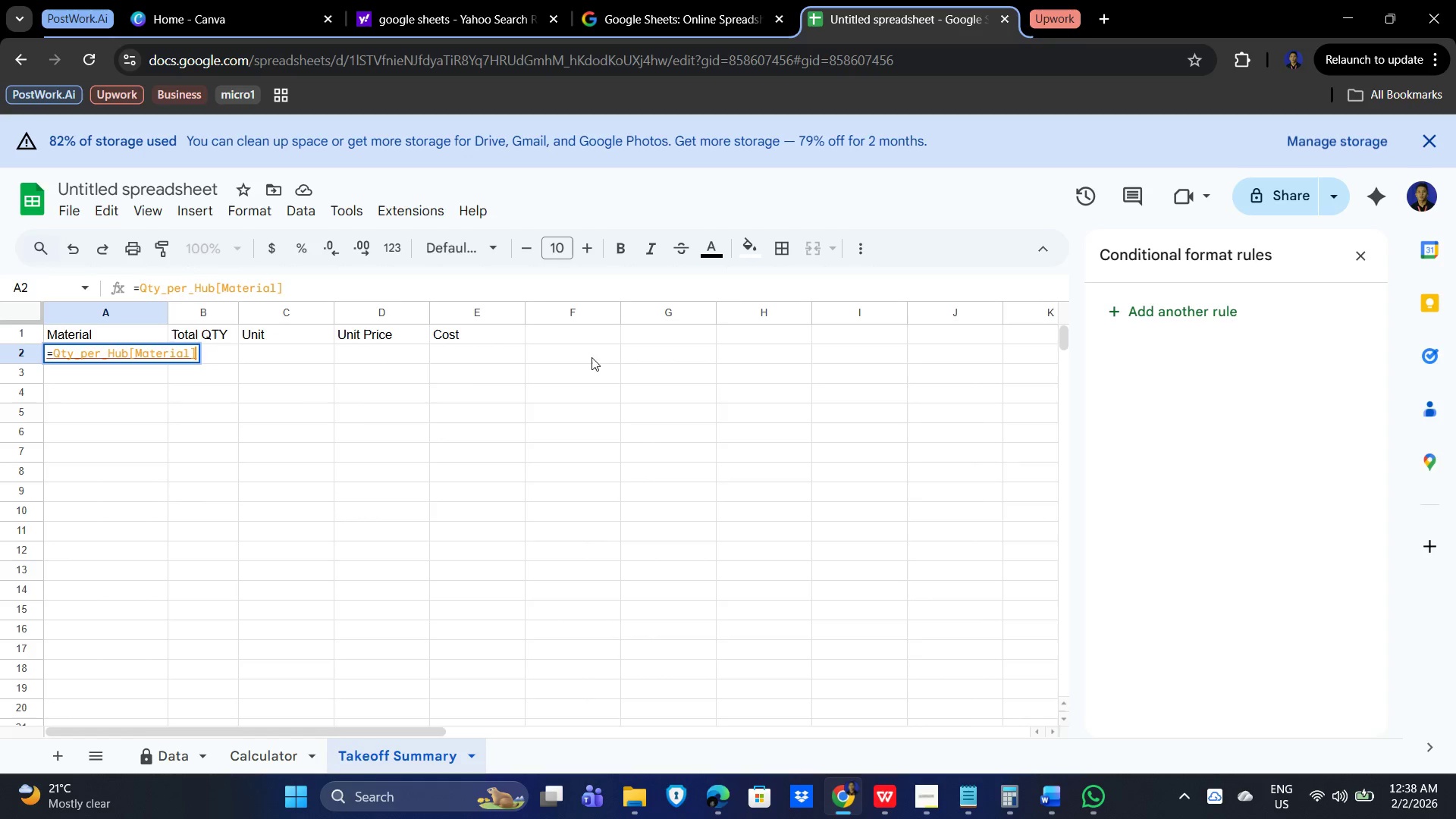 
left_click([46, 354])
 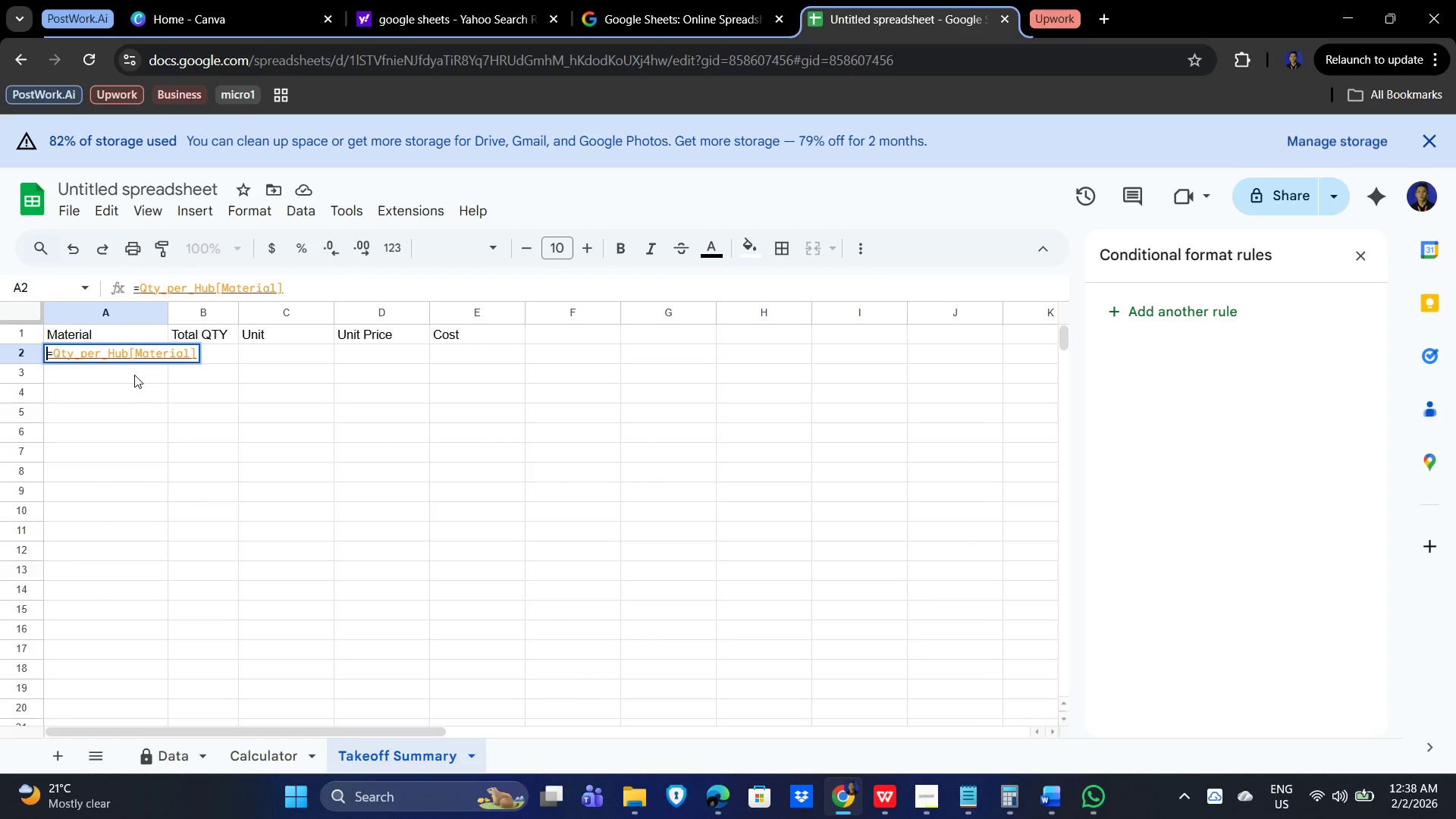 
key(Shift+A)
 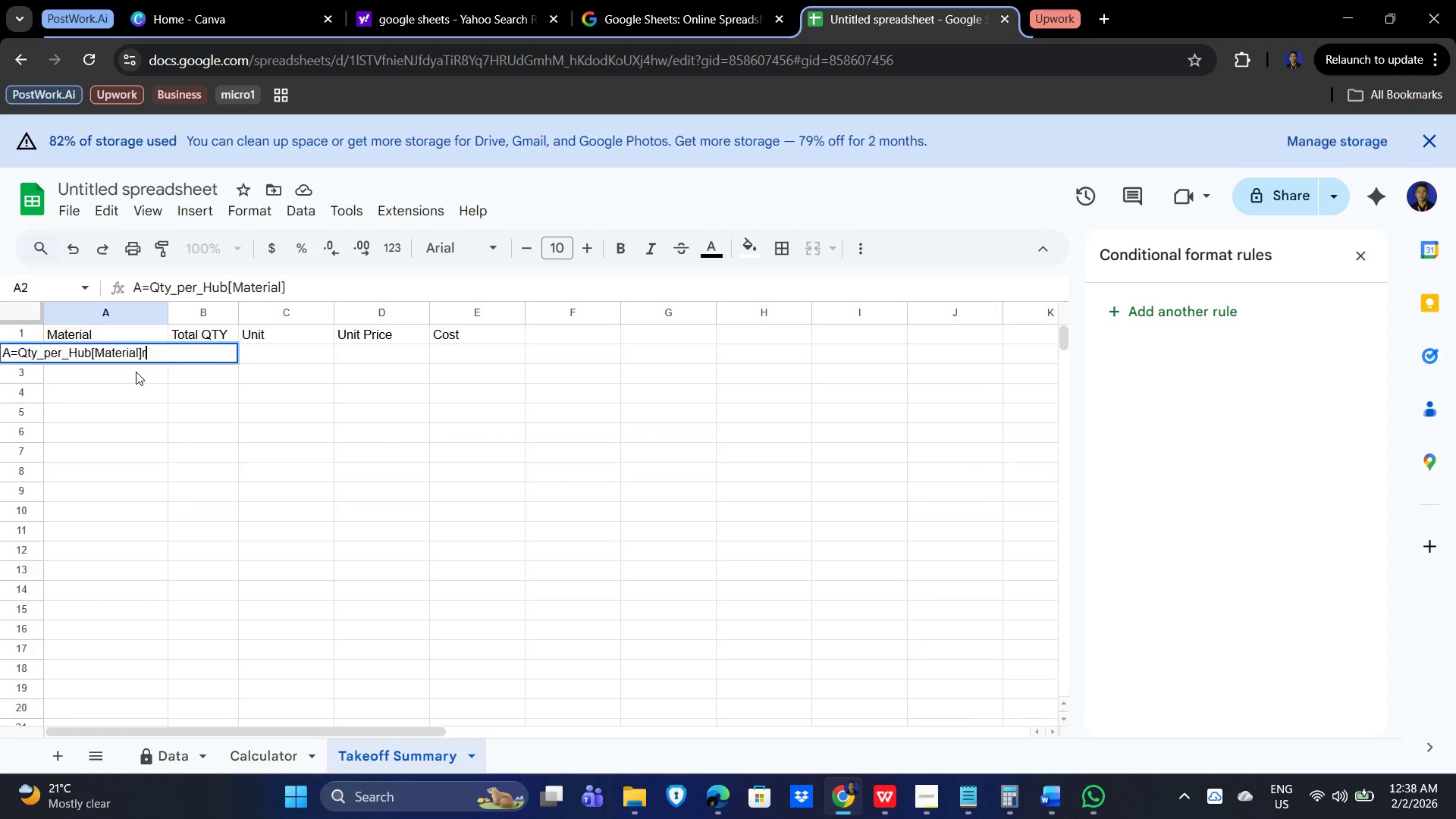 
type(rr)
key(Backspace)
key(Backspace)
key(Backspace)
type(})
key(Backspace)
type(])
 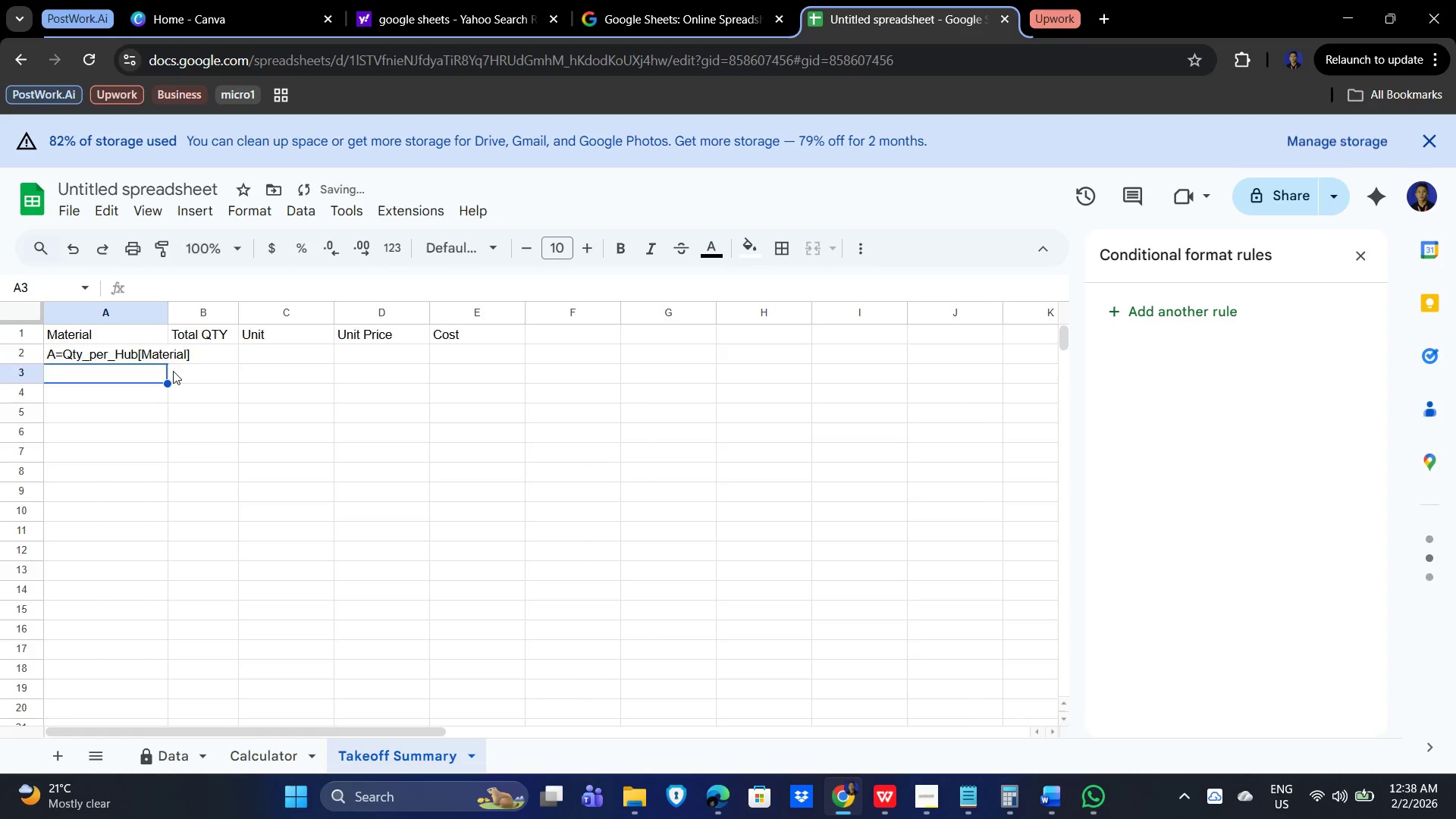 
 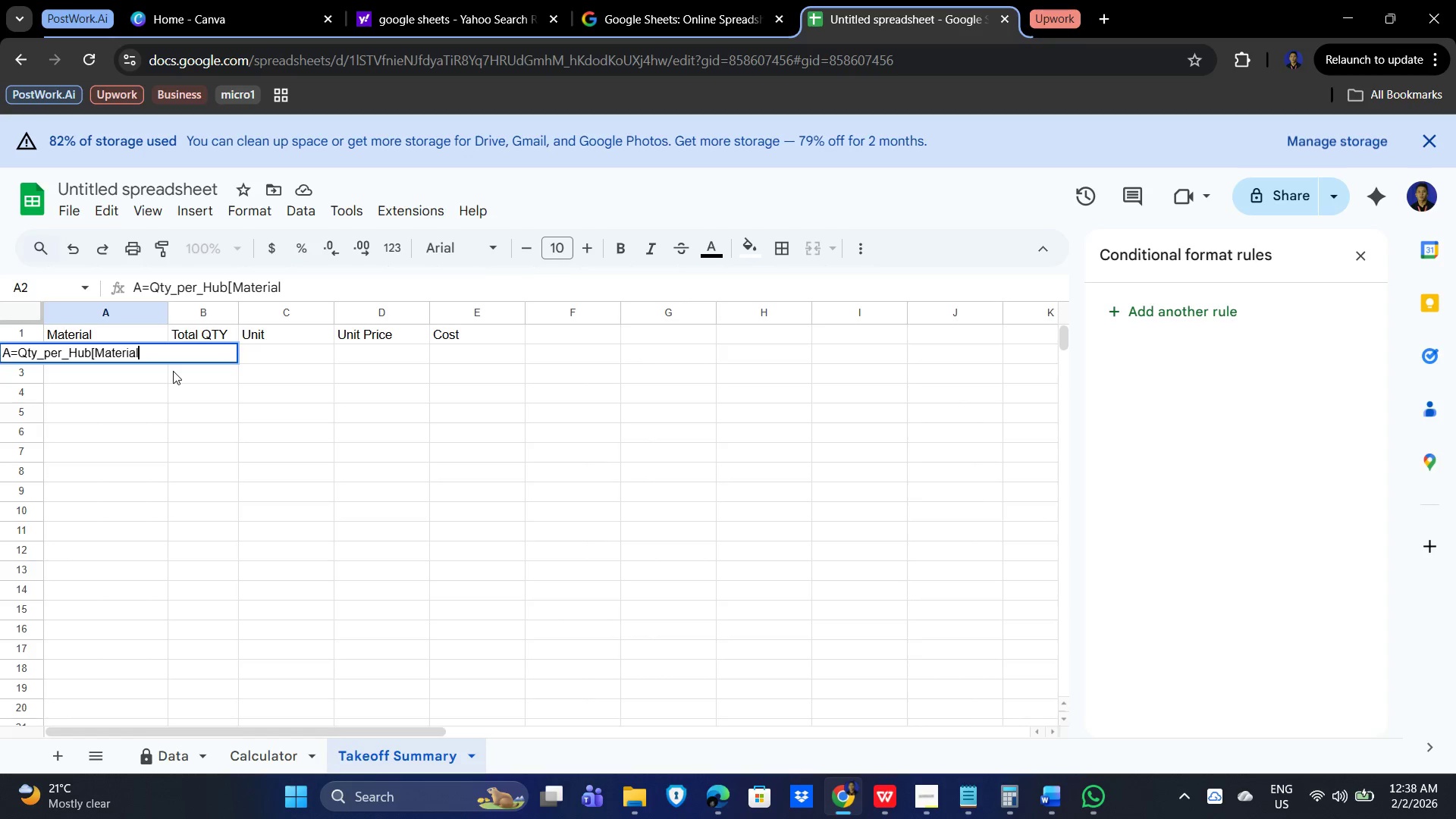 
key(Enter)
 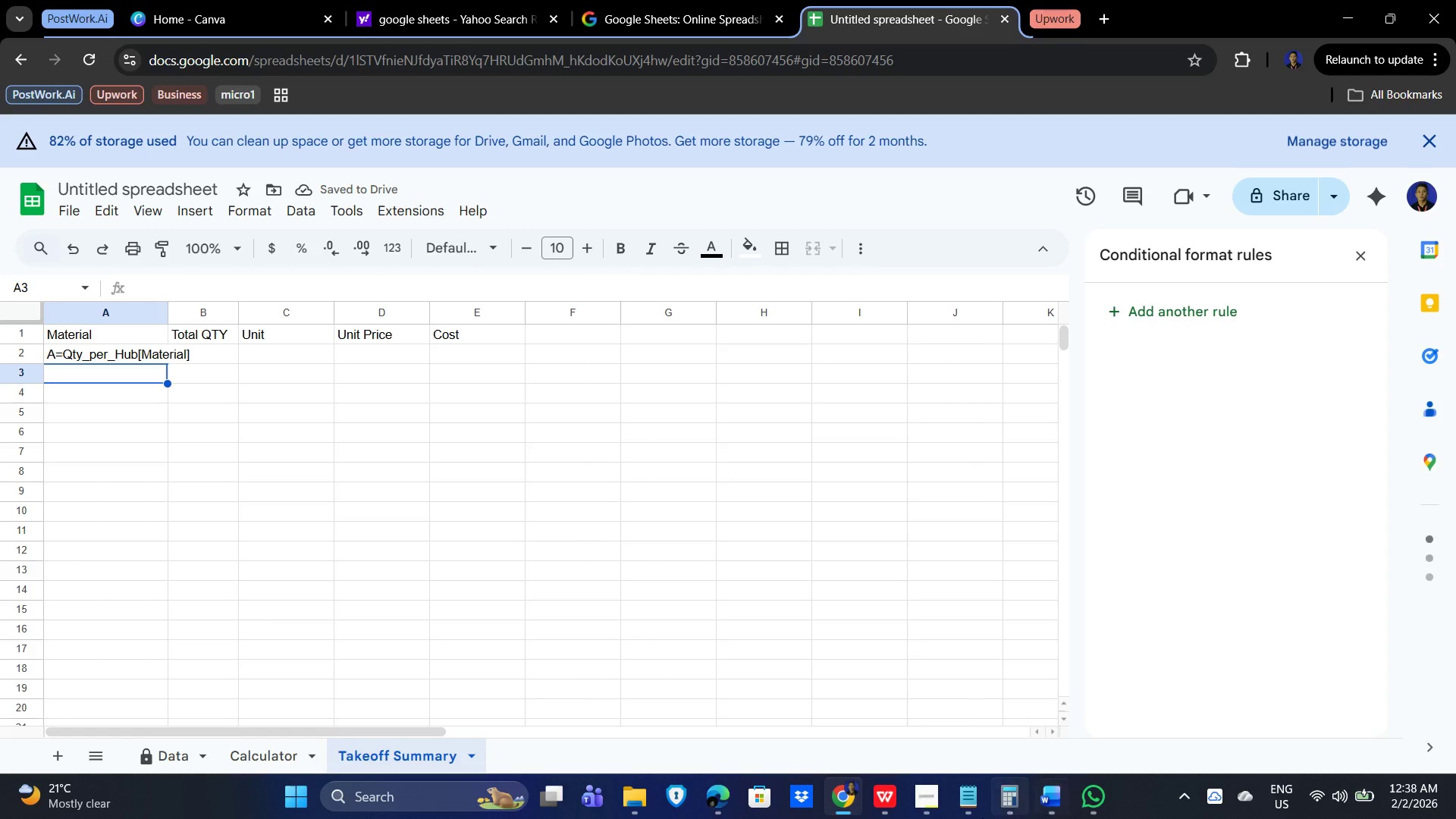 
left_click([935, 802])